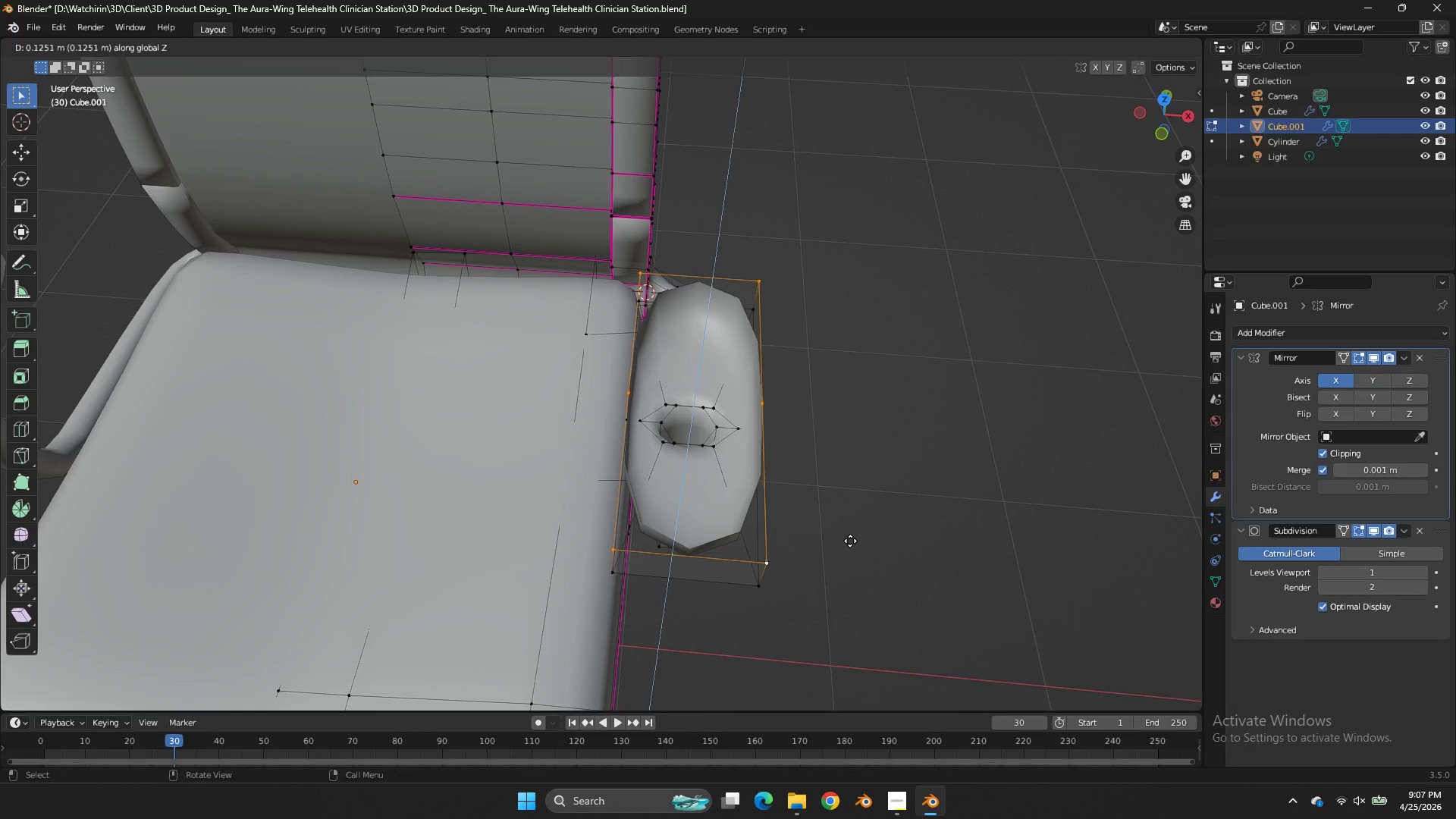 
left_click([850, 541])
 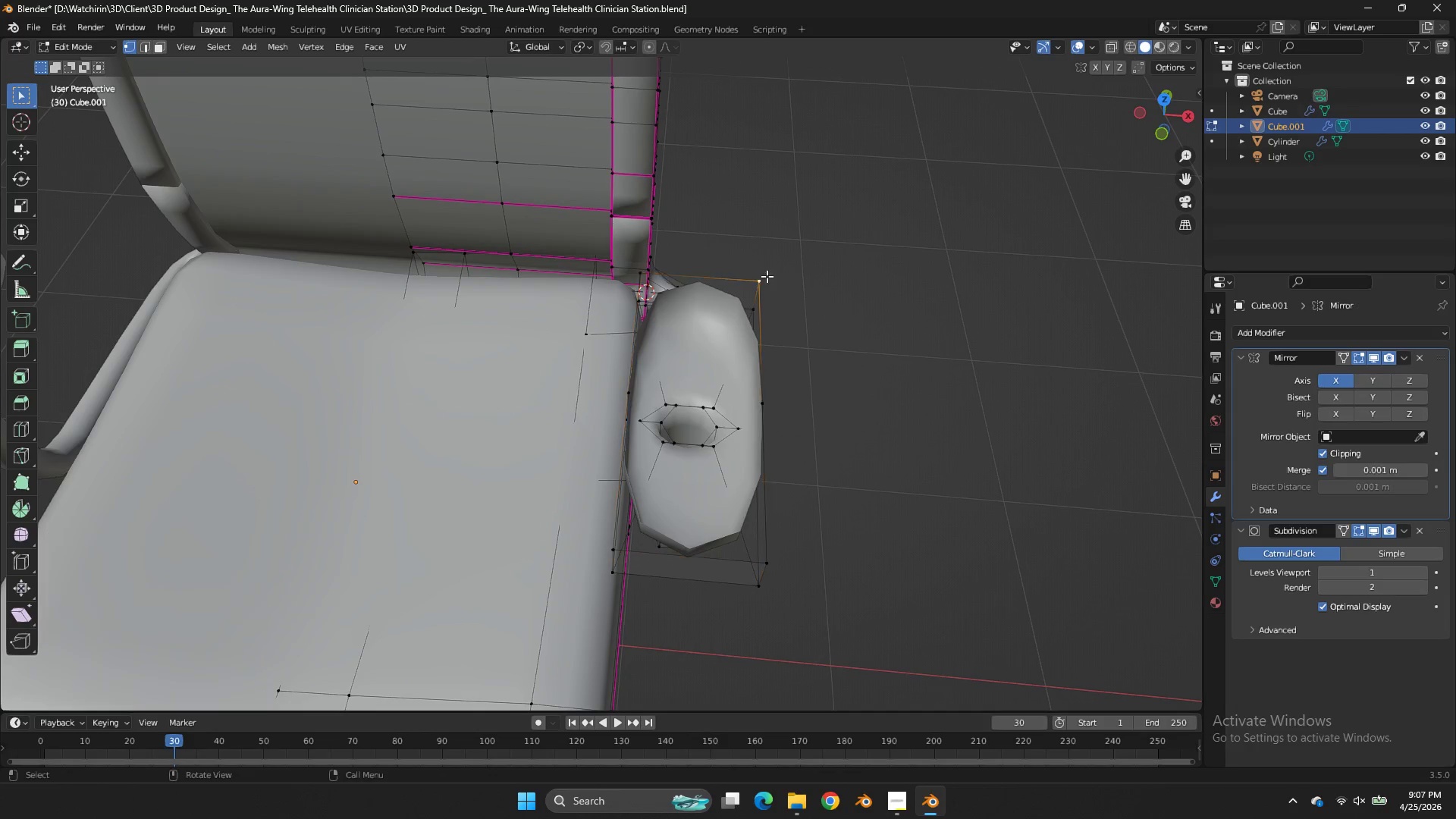 
hold_key(key=ShiftLeft, duration=0.39)
double_click([633, 264])
 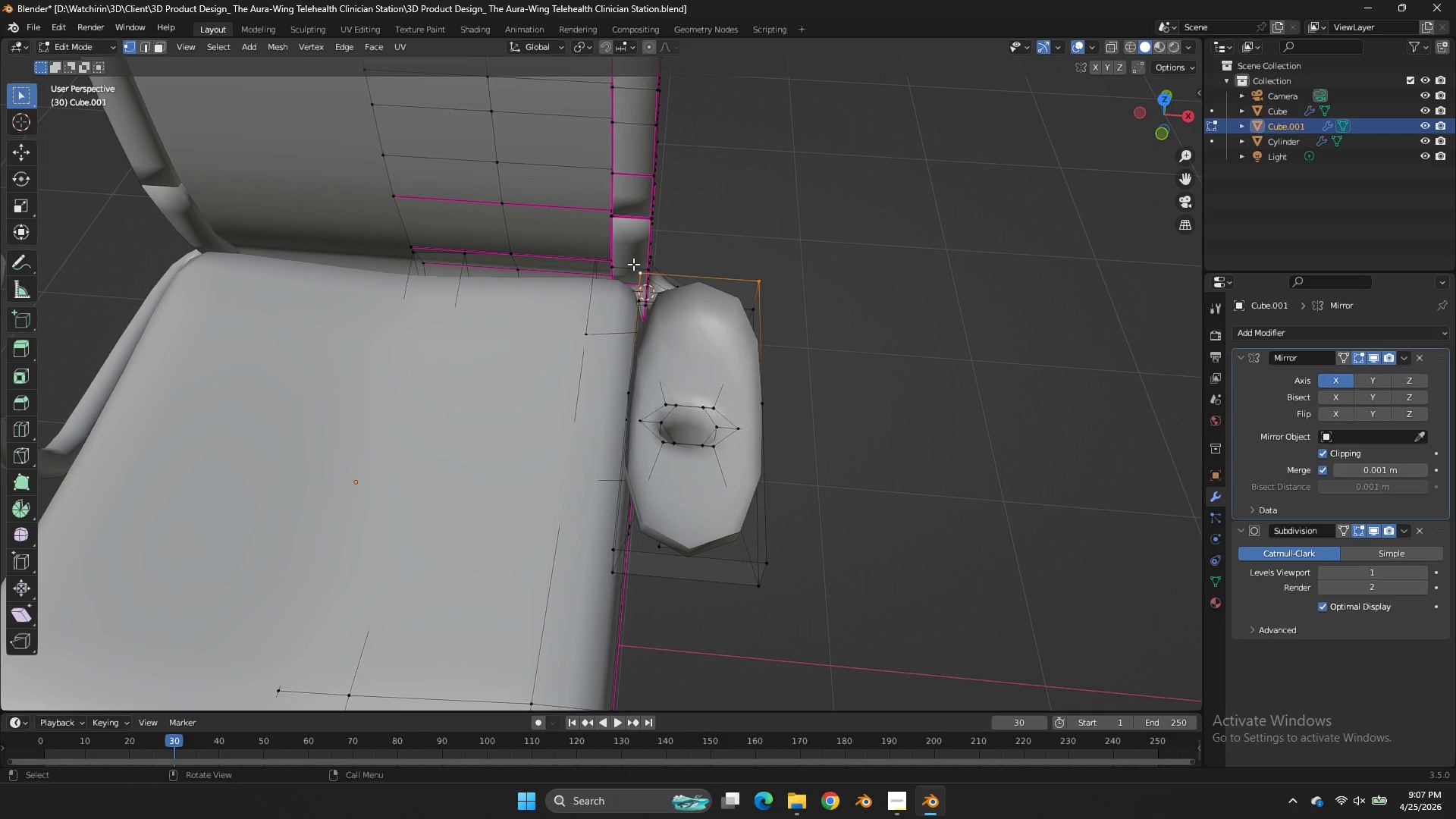 
type(ff)
 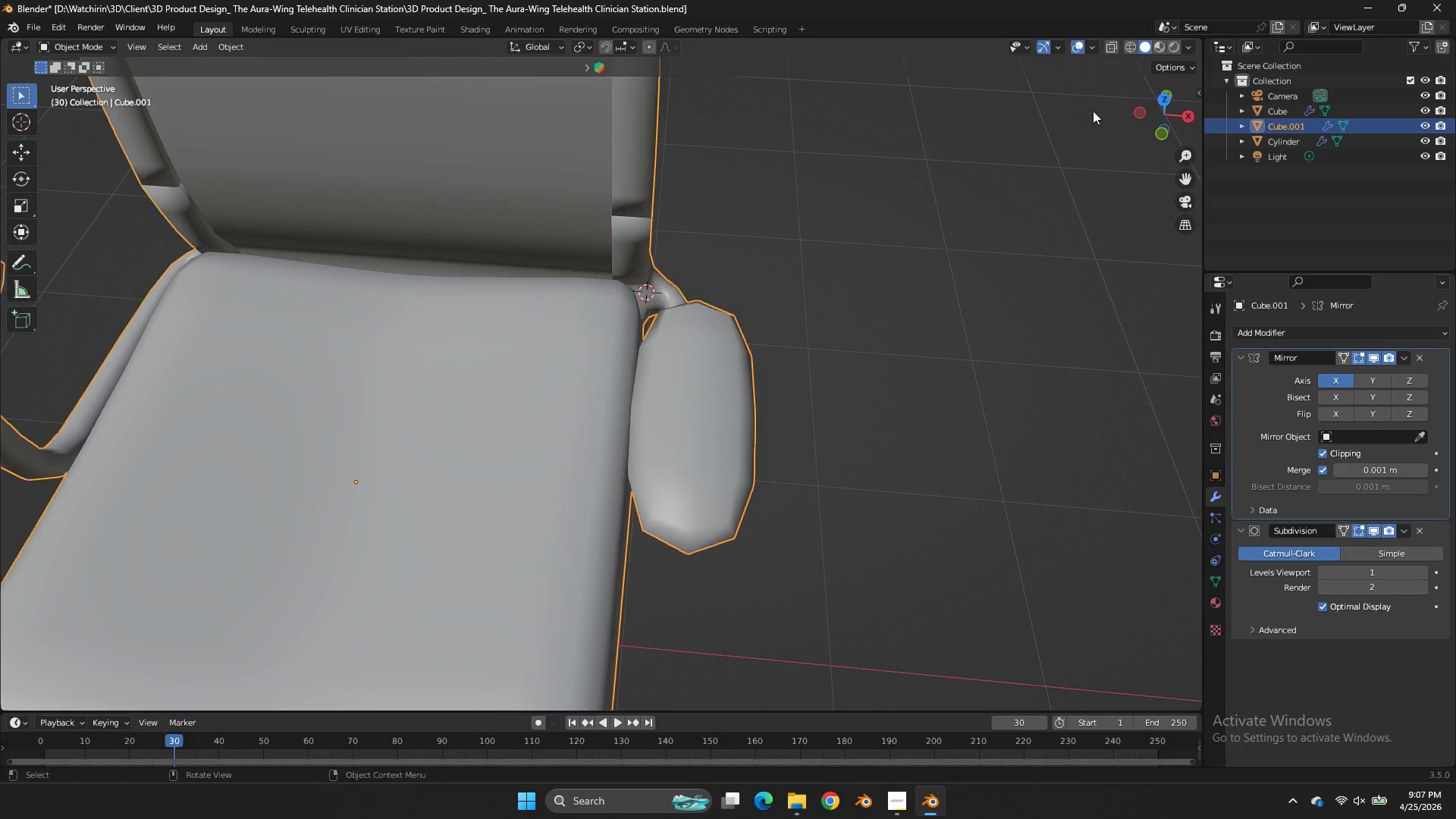 
key(Tab)
 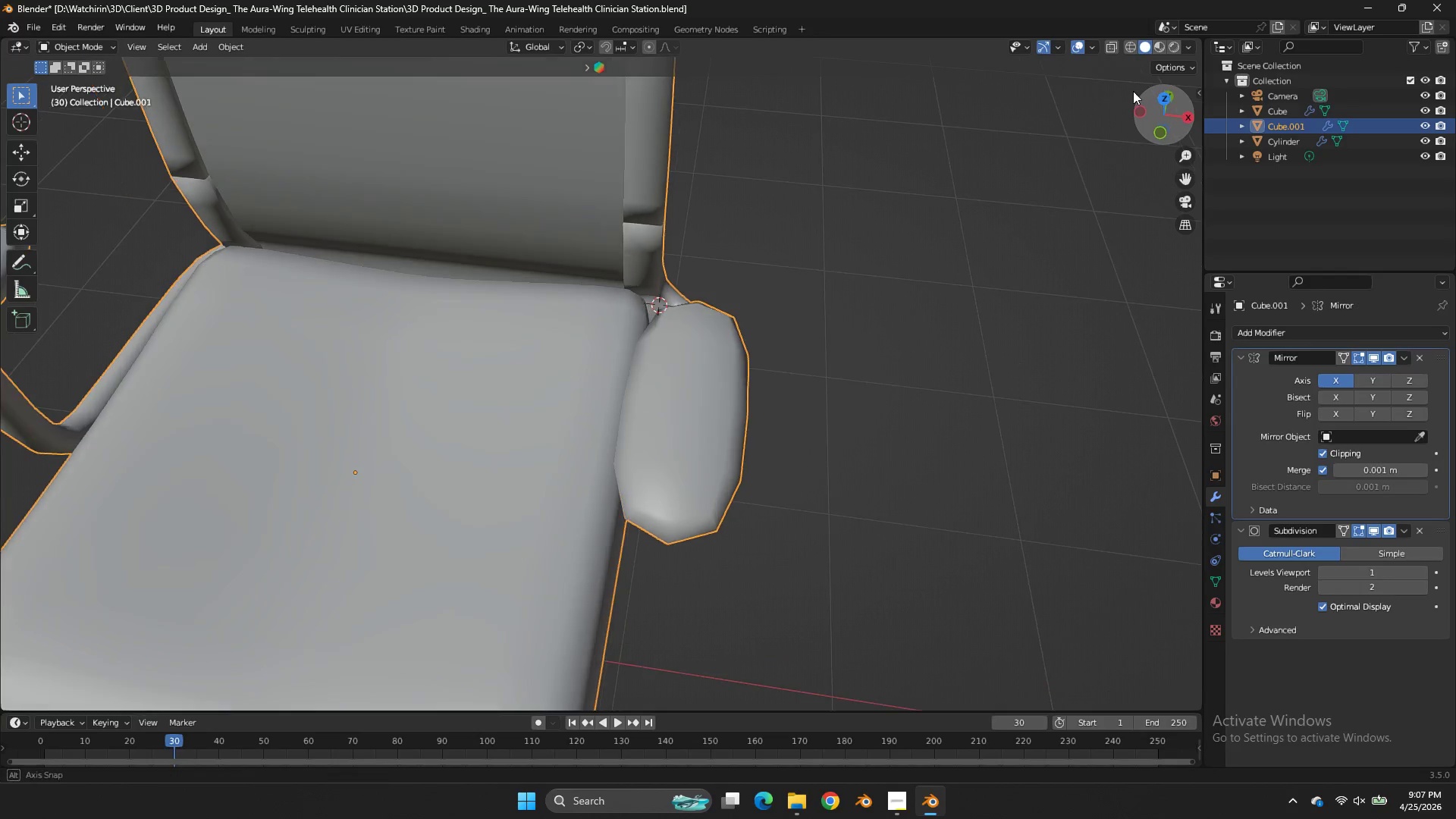 
left_click_drag(start_coordinate=[1153, 107], to_coordinate=[966, 667])
 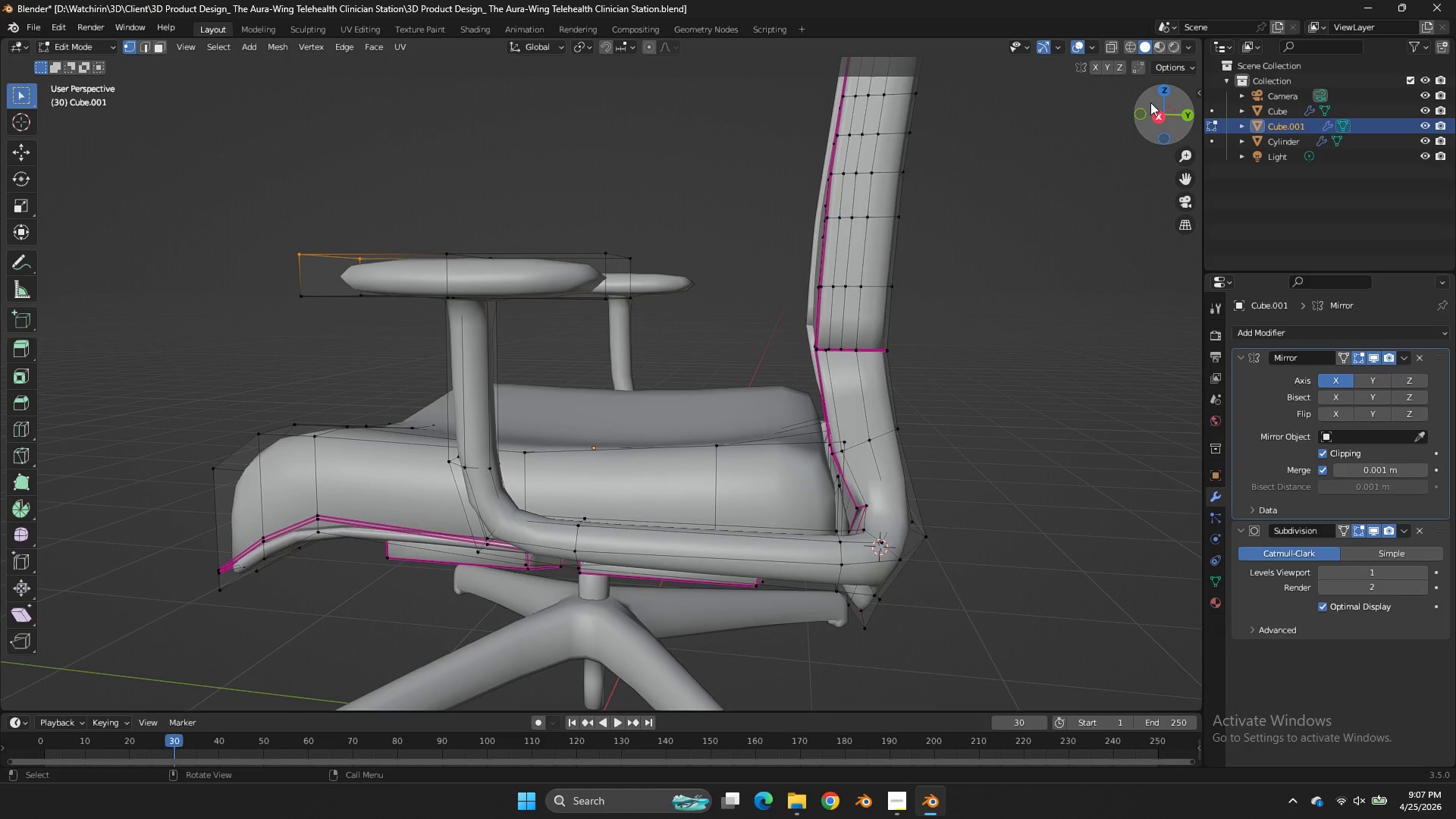 
key(Tab)
 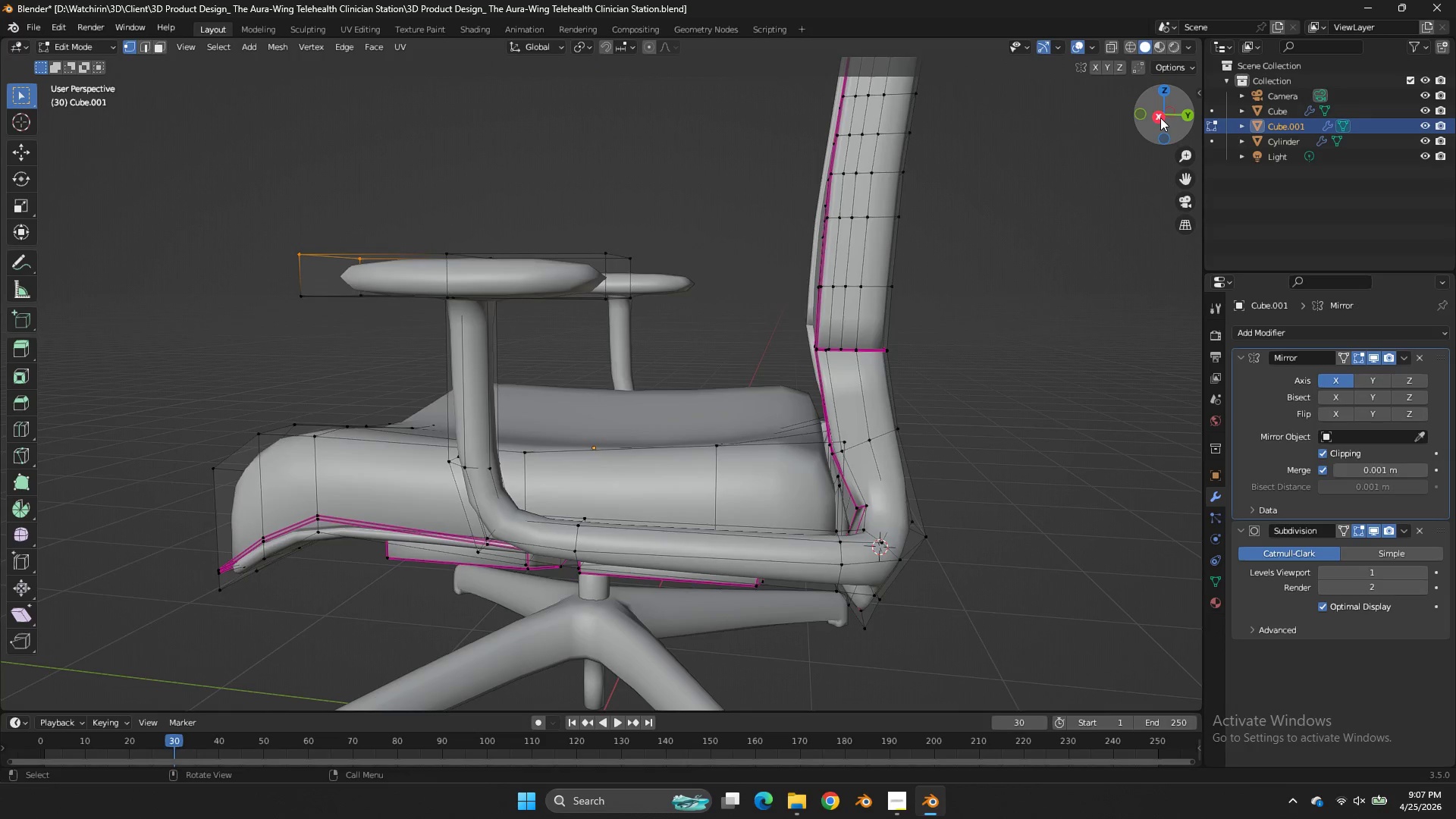 
left_click([1160, 118])
 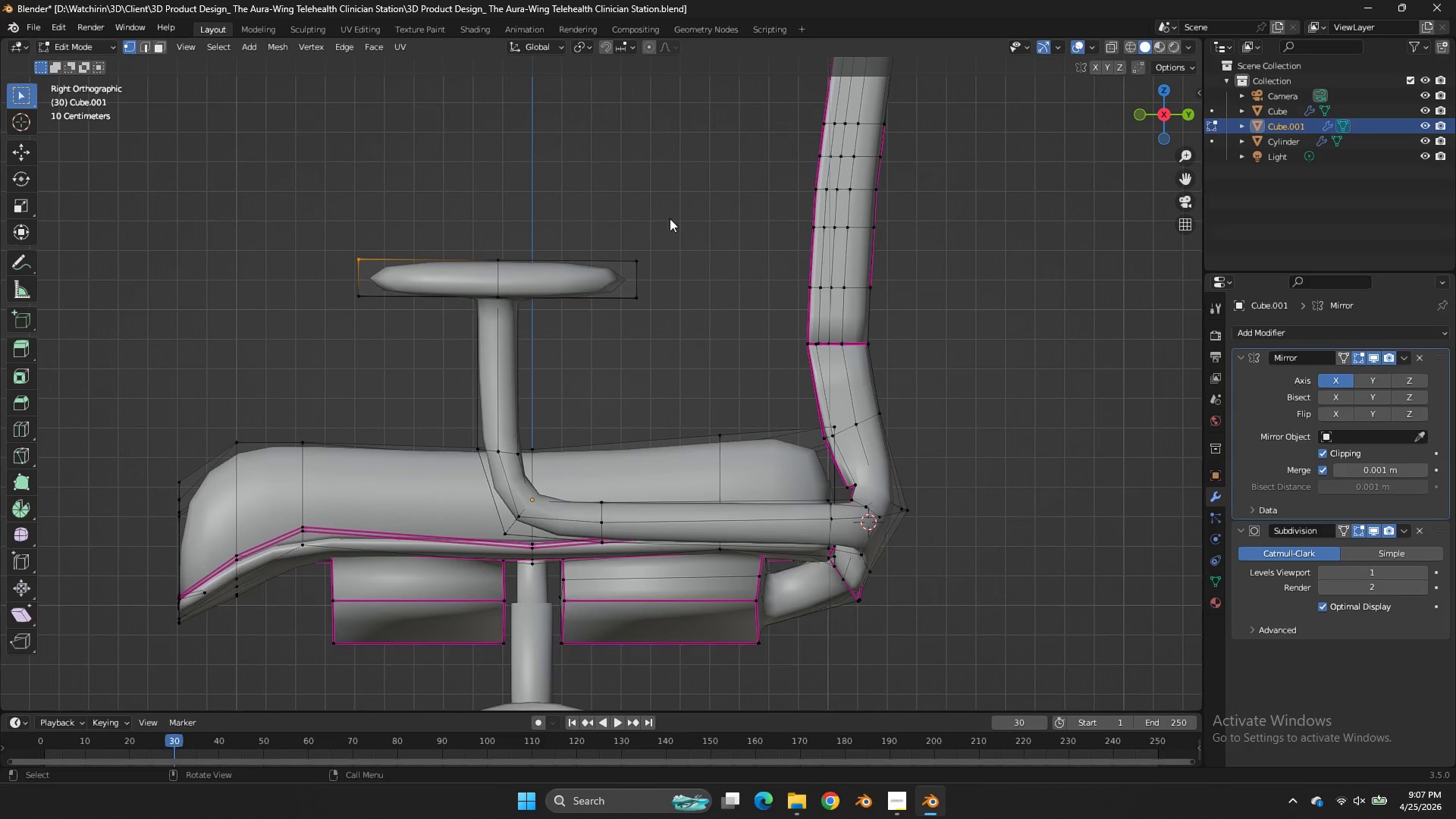 
type(zz)
 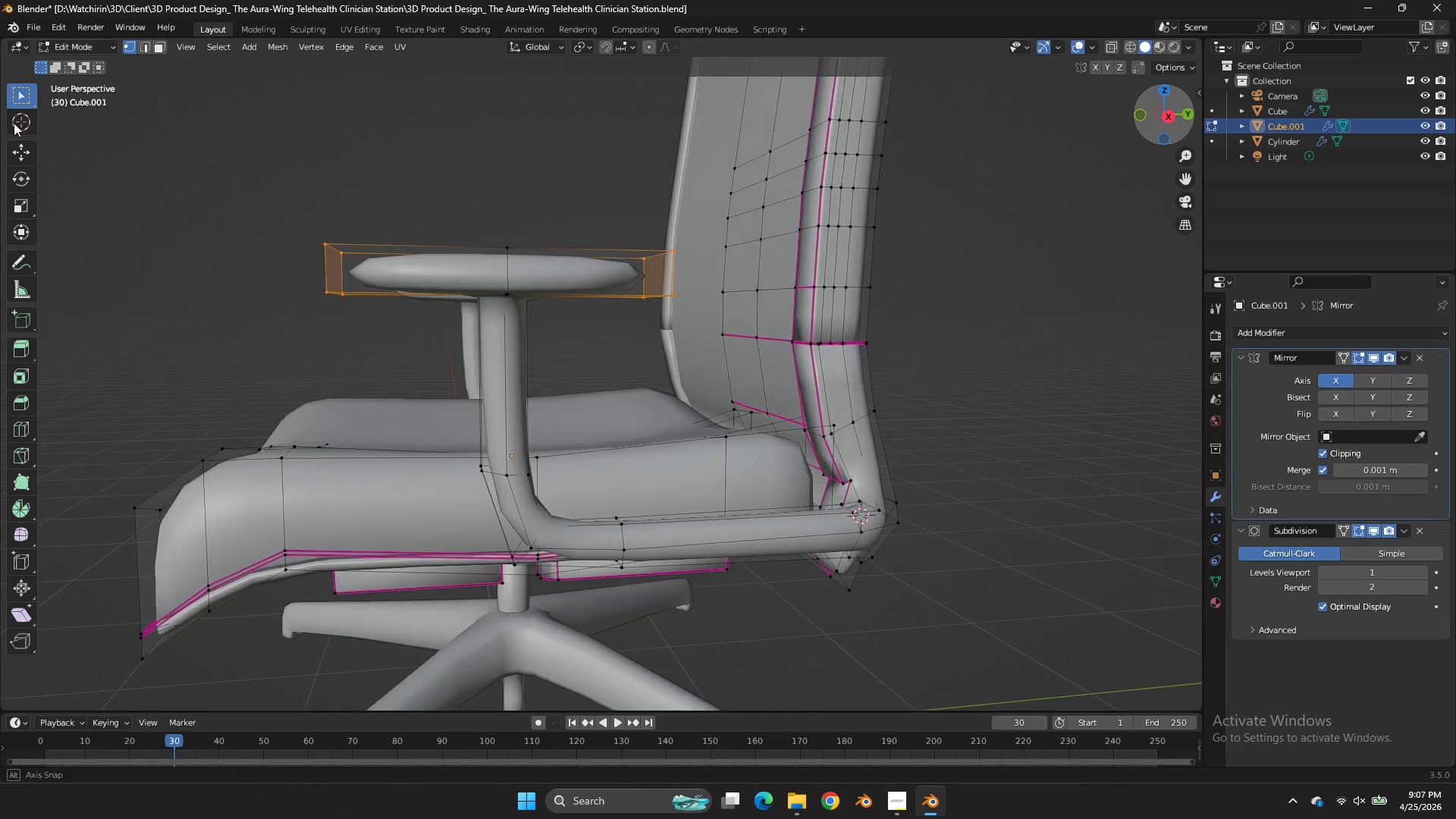 
left_click_drag(start_coordinate=[694, 225], to_coordinate=[560, 326])
 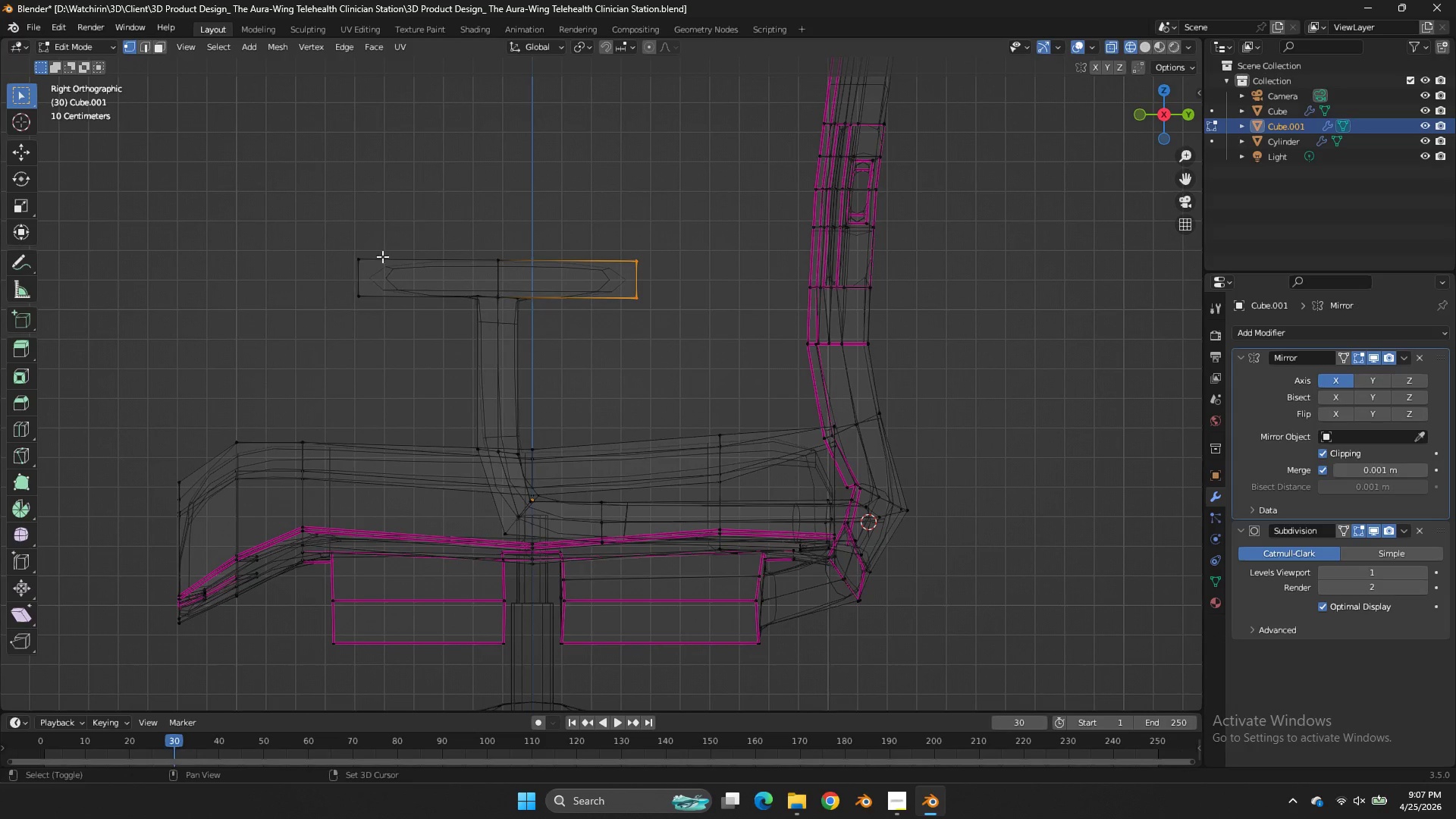 
left_click_drag(start_coordinate=[382, 256], to_coordinate=[233, 376])
 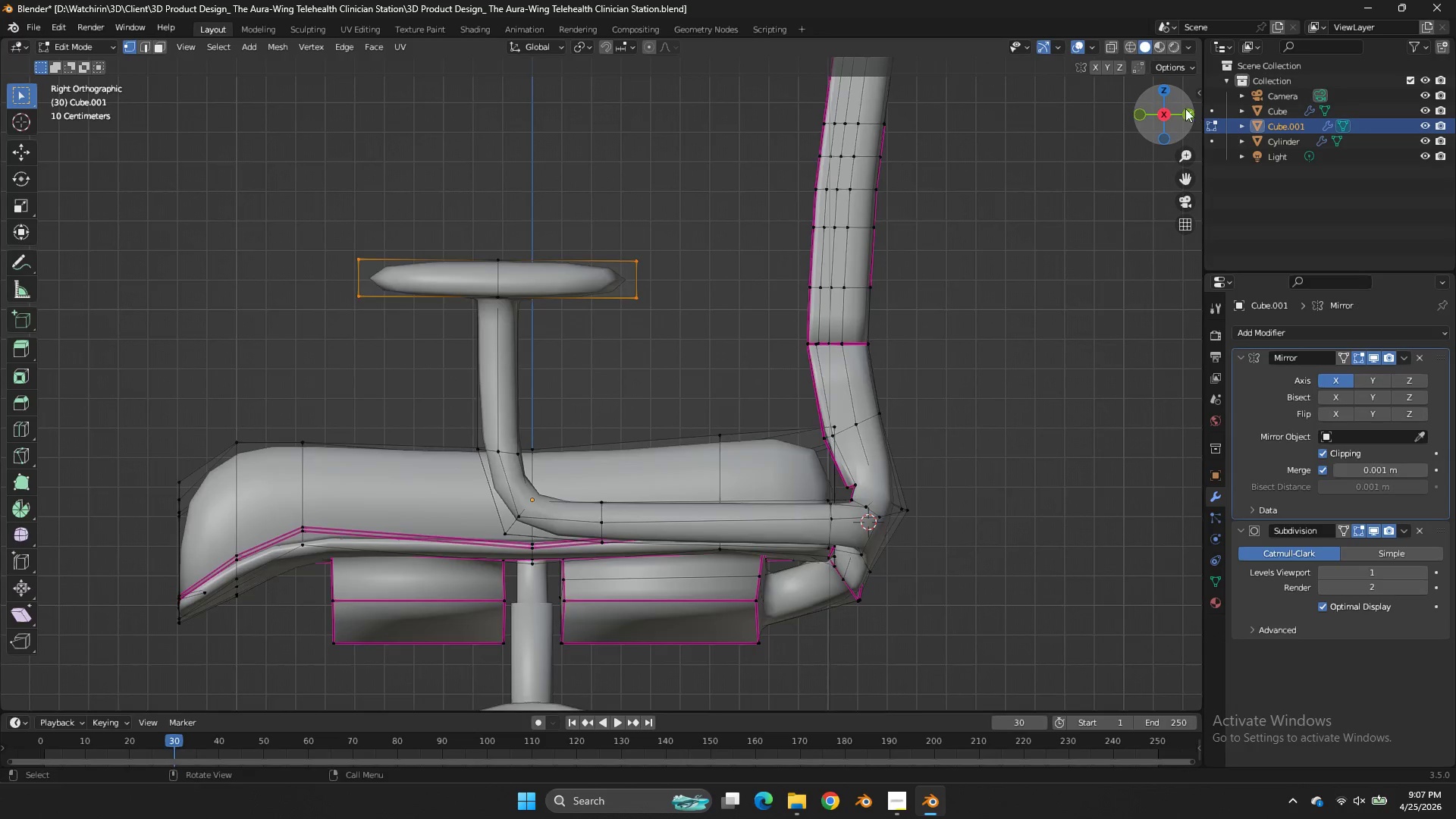 
left_click_drag(start_coordinate=[1188, 110], to_coordinate=[45, 82])
 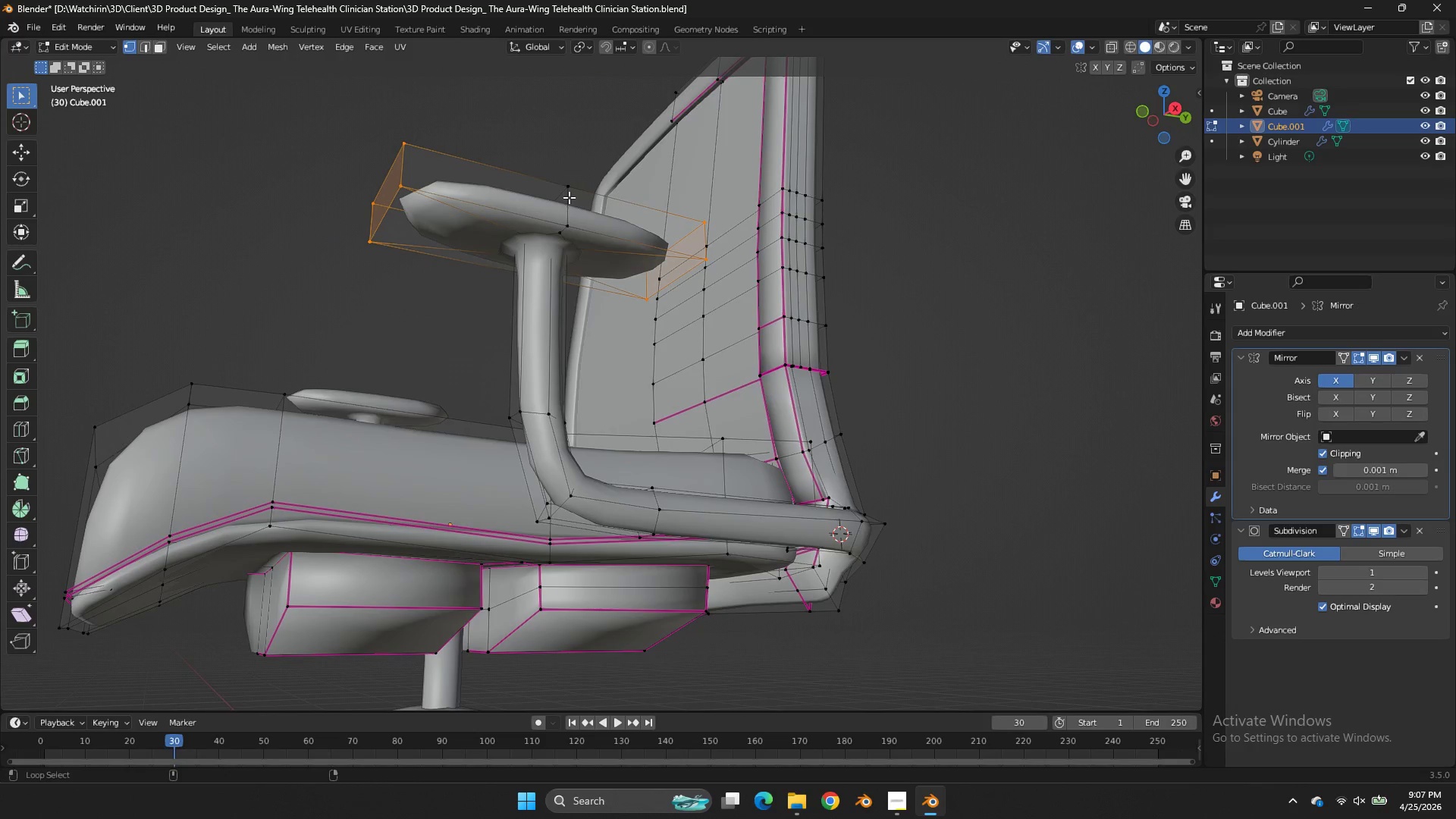 
hold_key(key=ShiftLeft, duration=1.19)
hold_key(key=AltLeft, duration=0.95)
left_click([567, 199])
 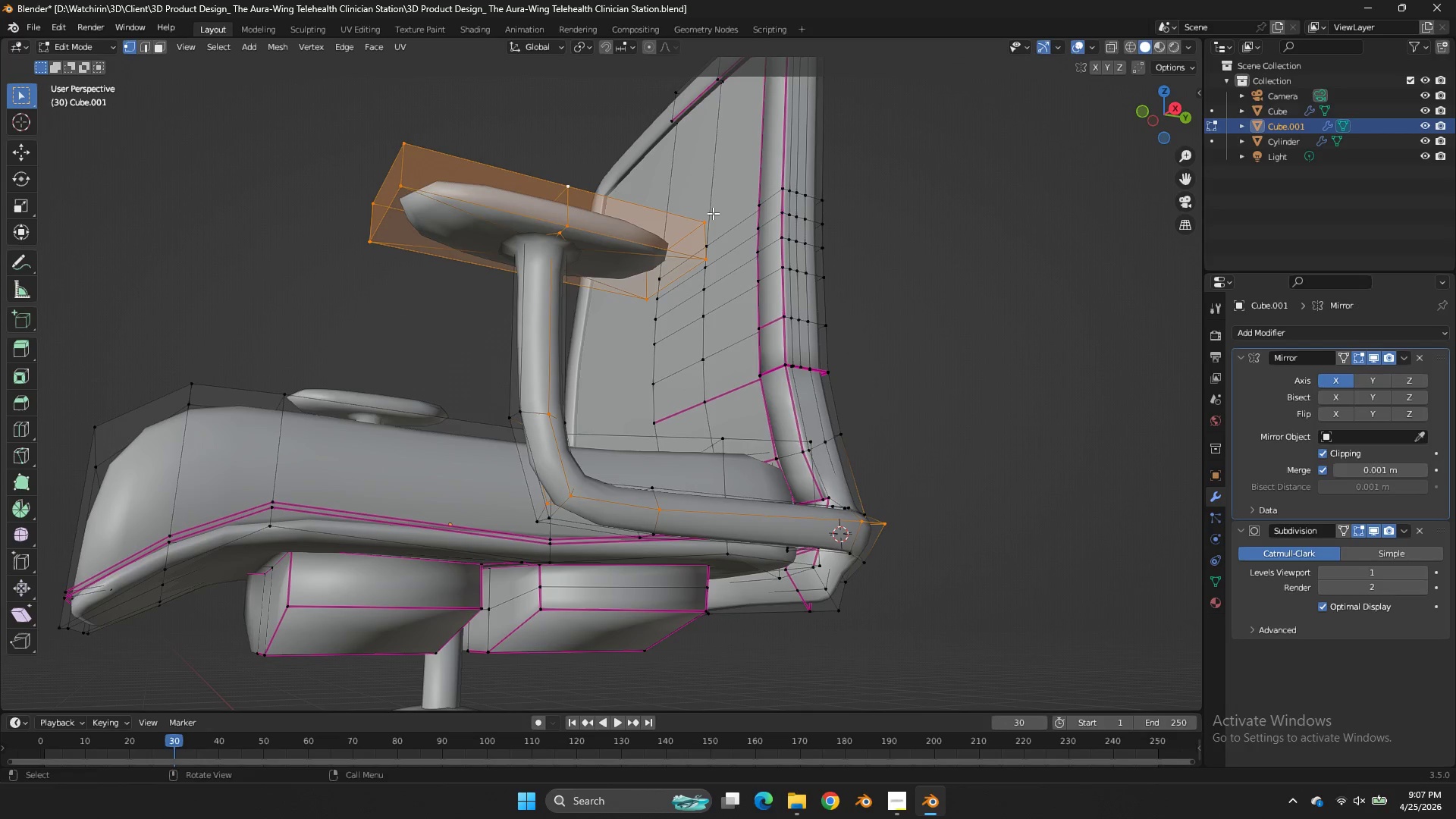 
key(Control+ControlLeft)
 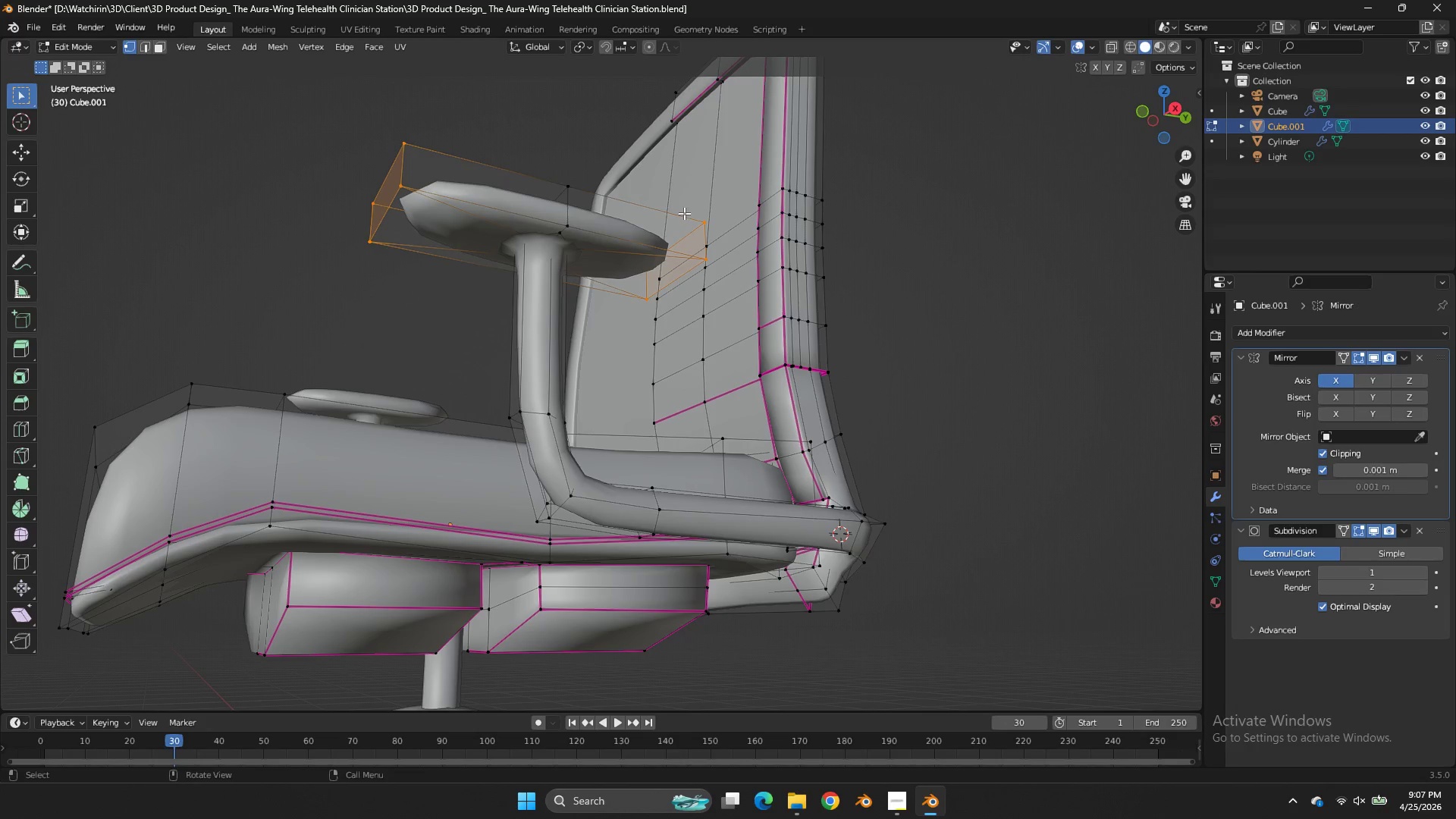 
key(Control+Z)
 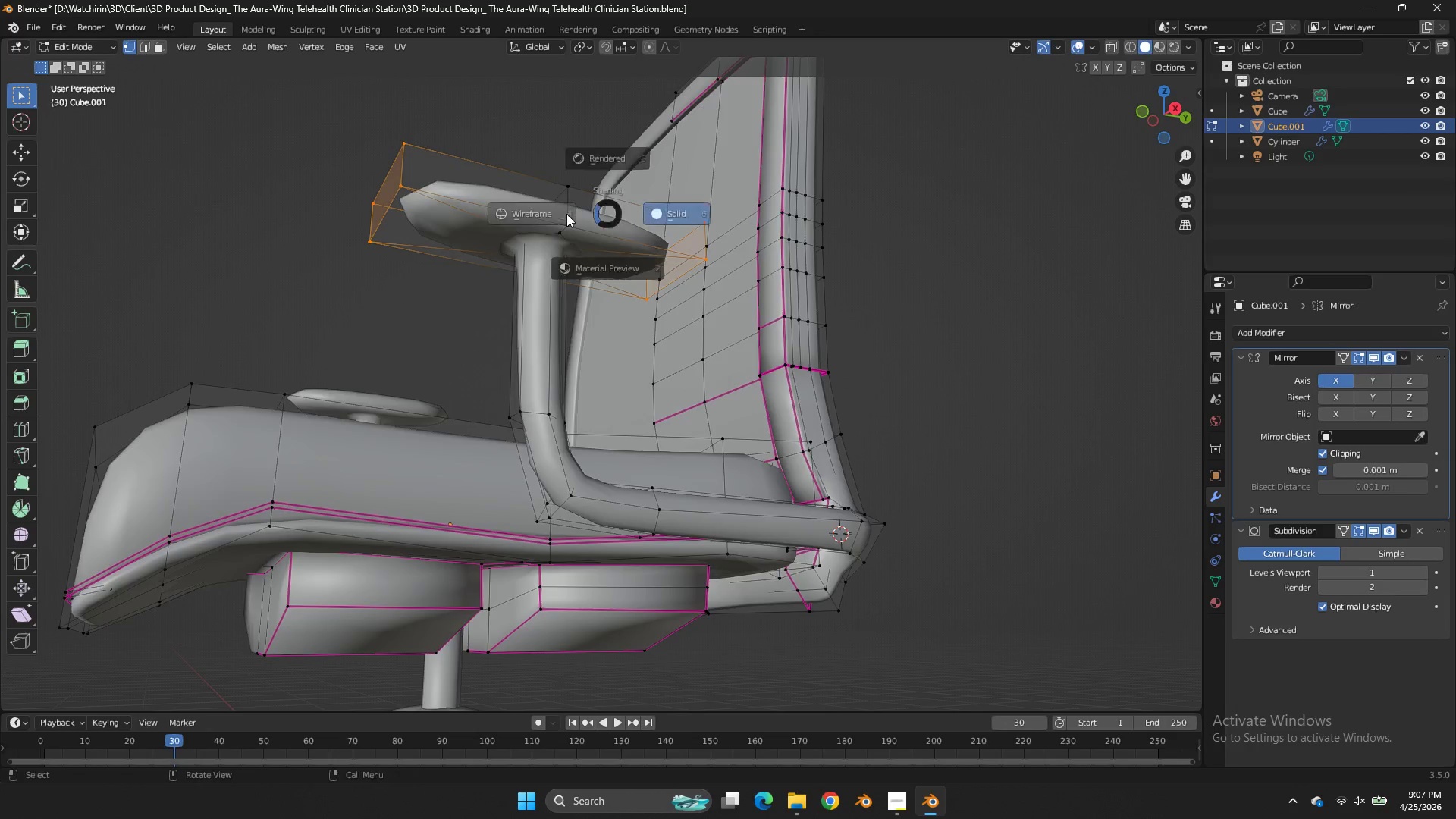 
key(Z)
 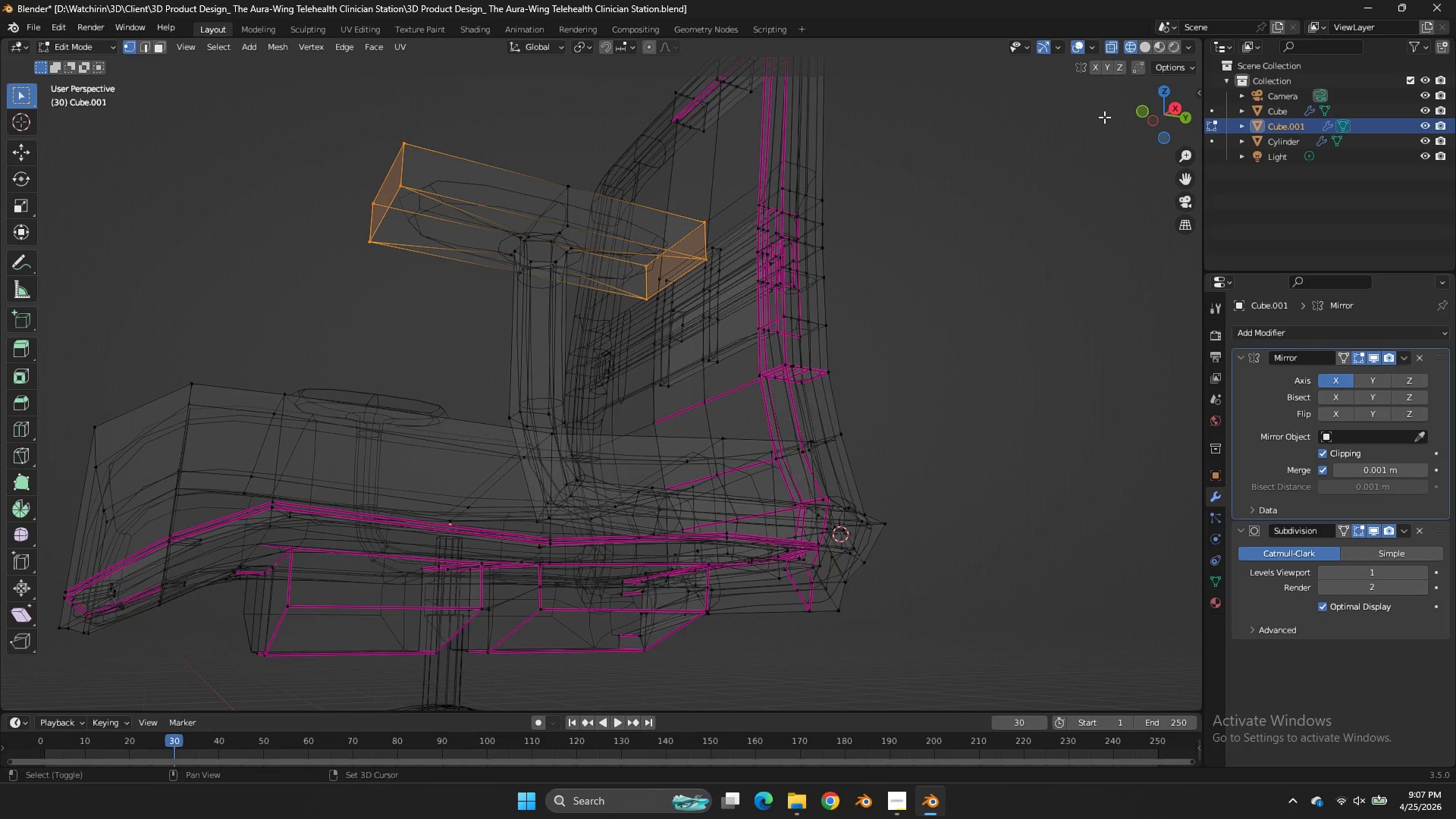 
hold_key(key=ShiftLeft, duration=0.42)
 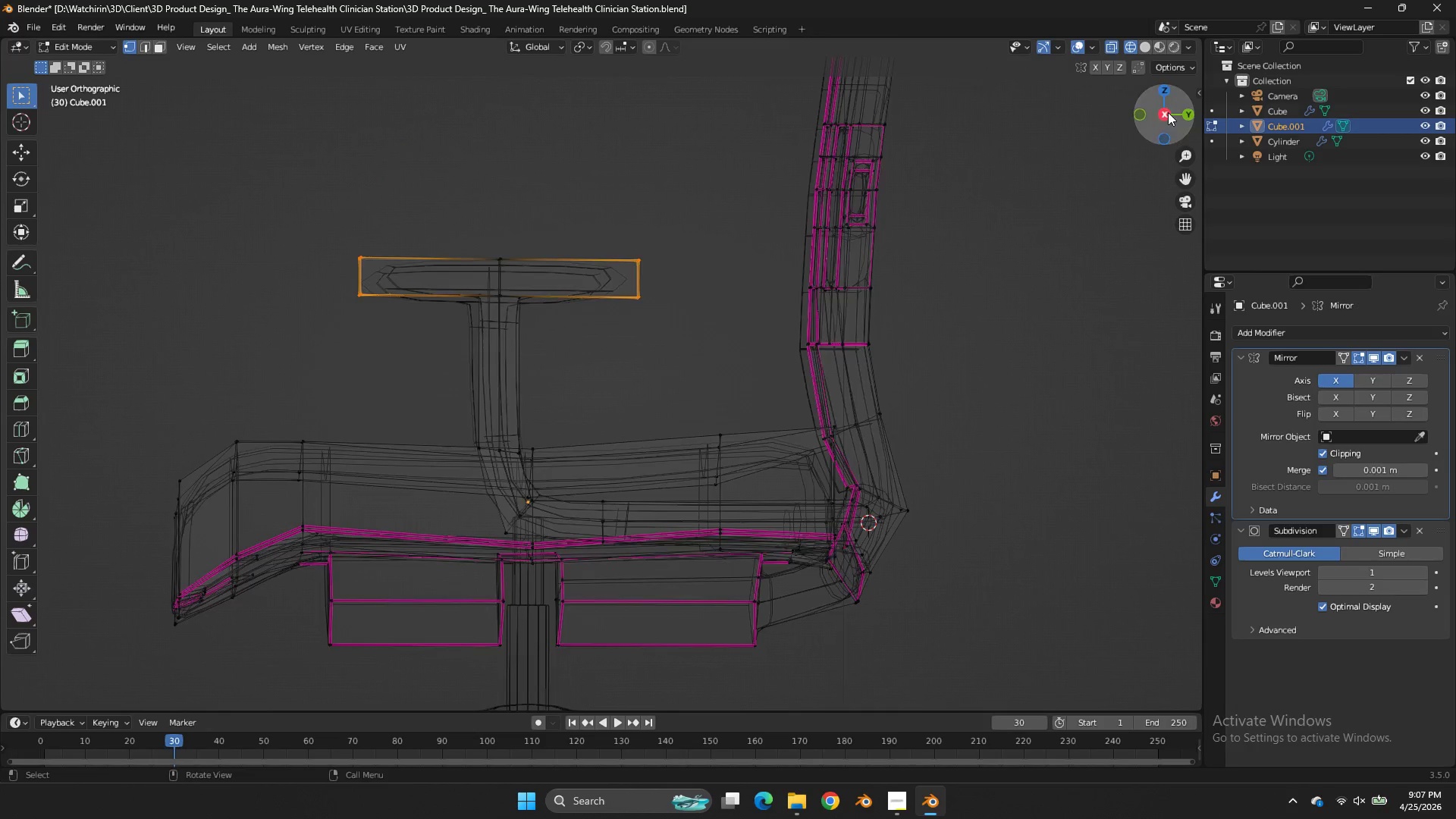 
left_click([1178, 113])
 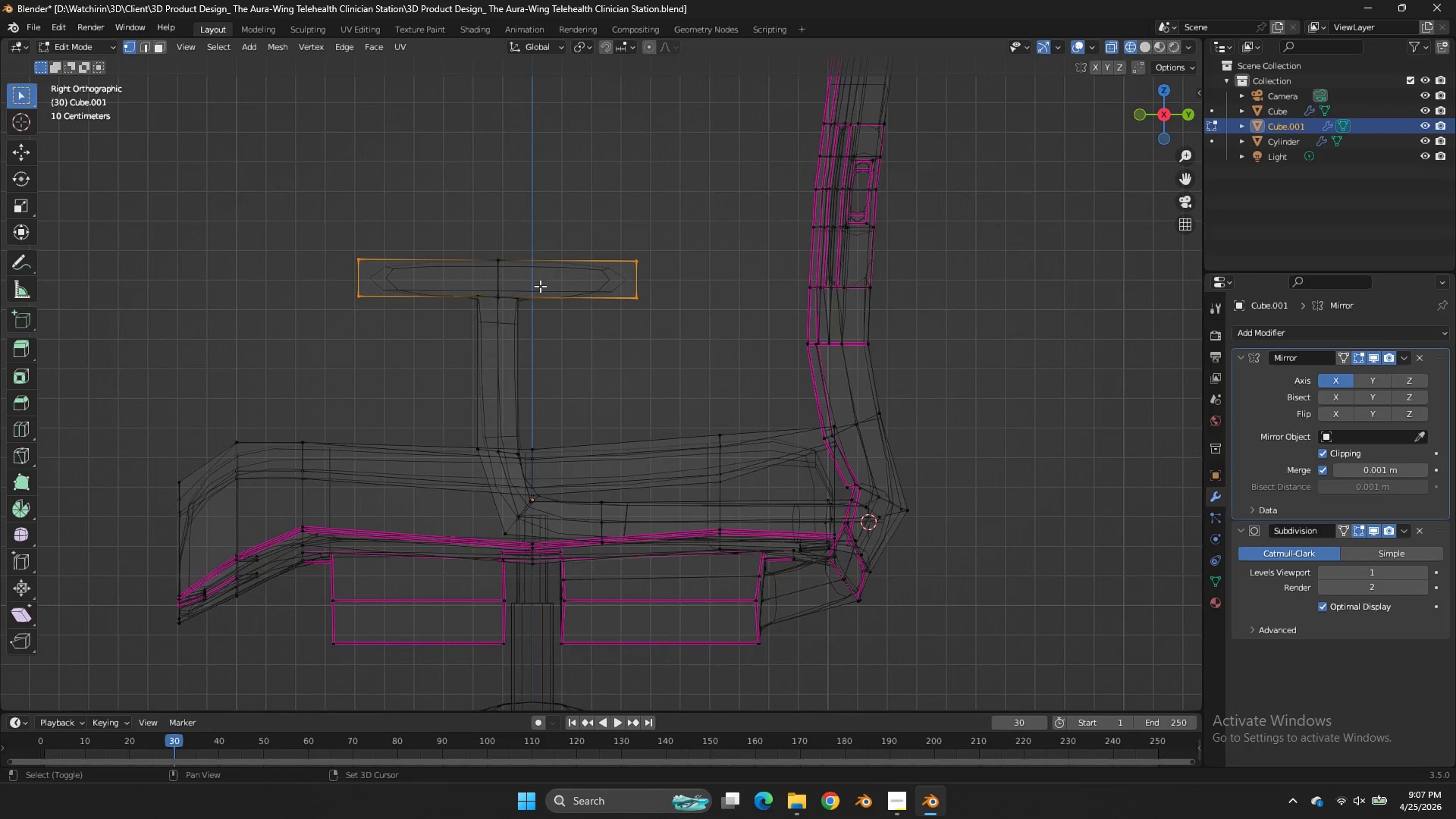 
hold_key(key=ShiftLeft, duration=1.11)
left_click_drag(start_coordinate=[510, 246], to_coordinate=[477, 315])
 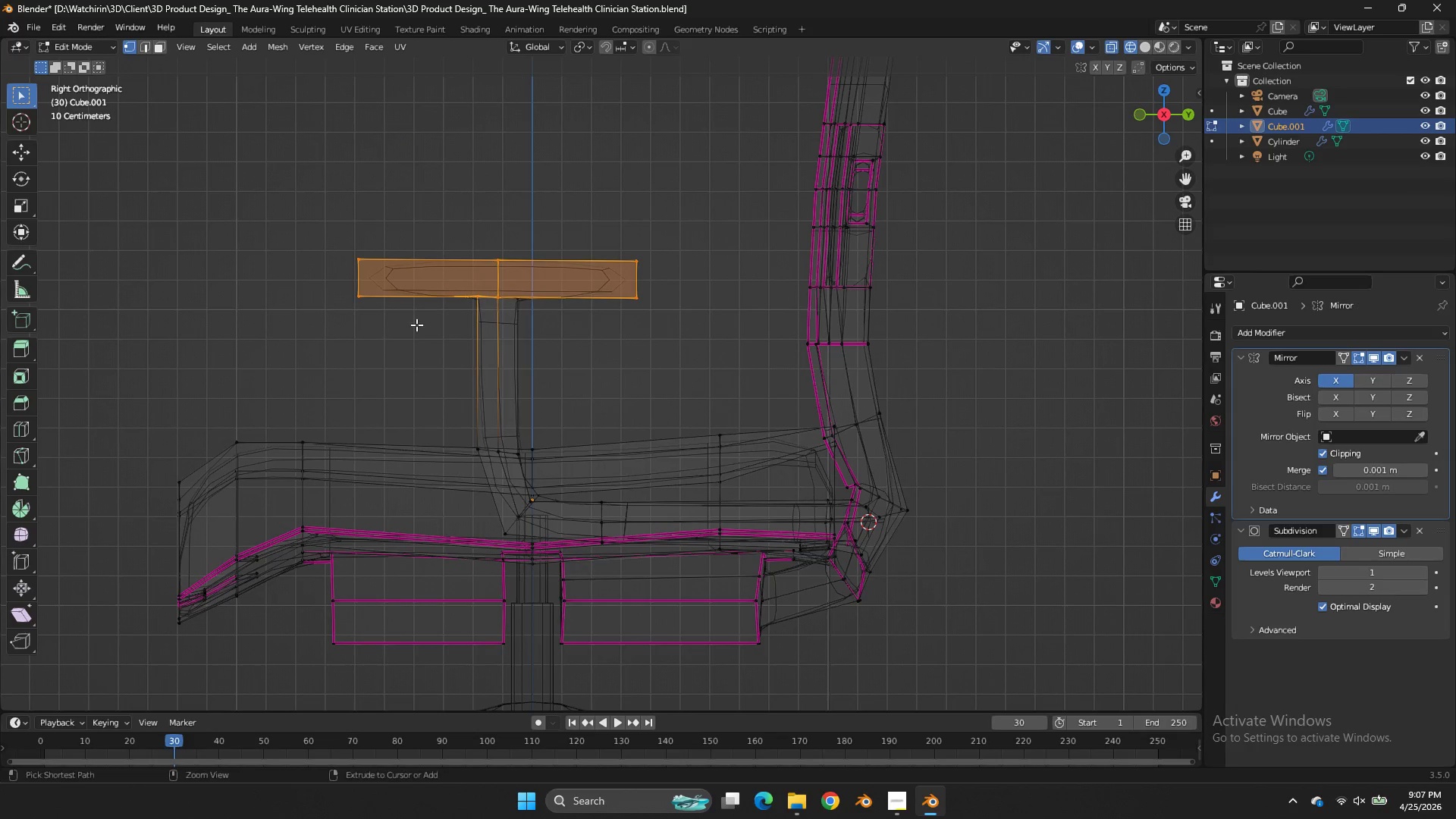 
key(Control+ControlLeft)
 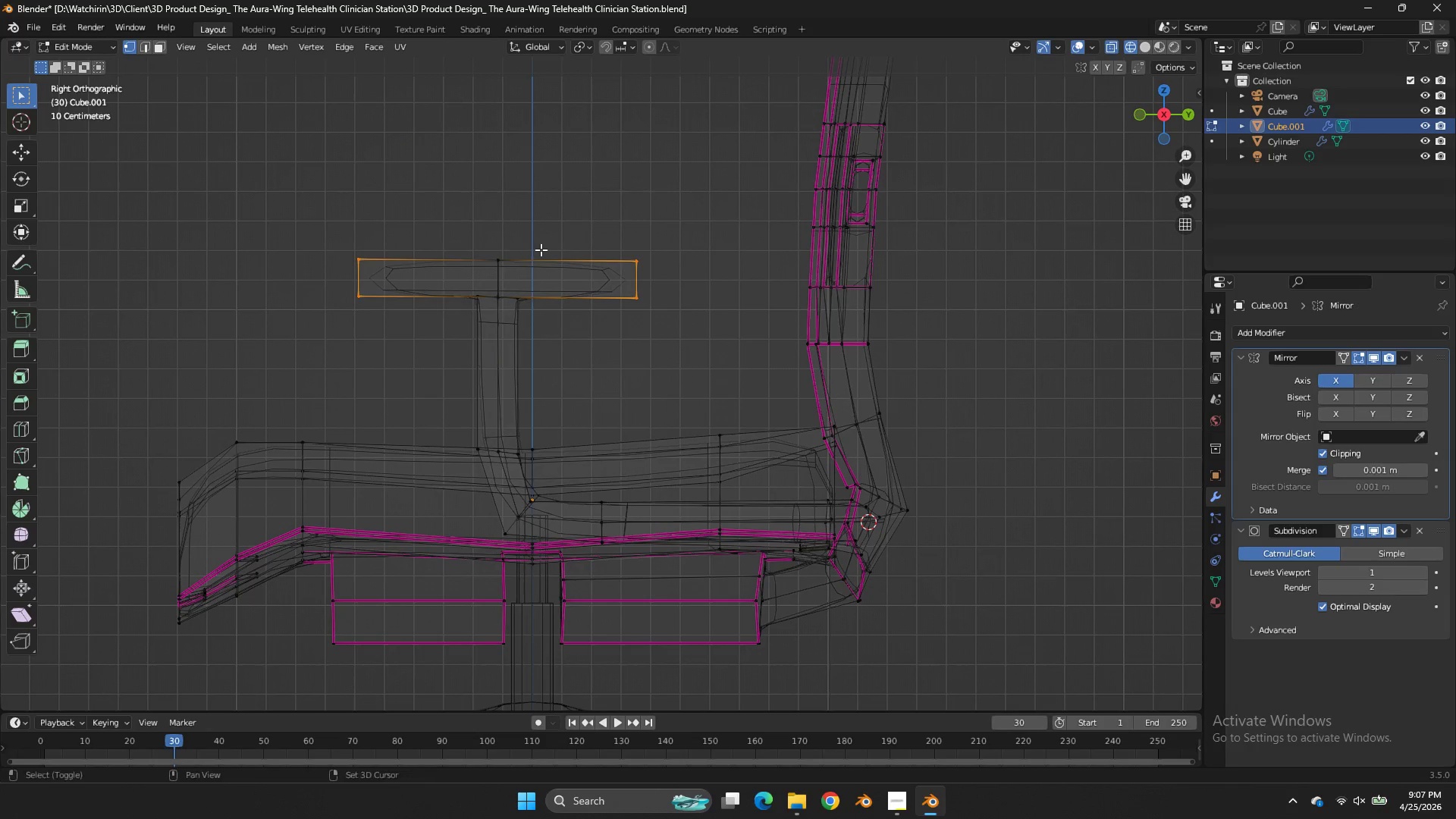 
key(Control+Z)
 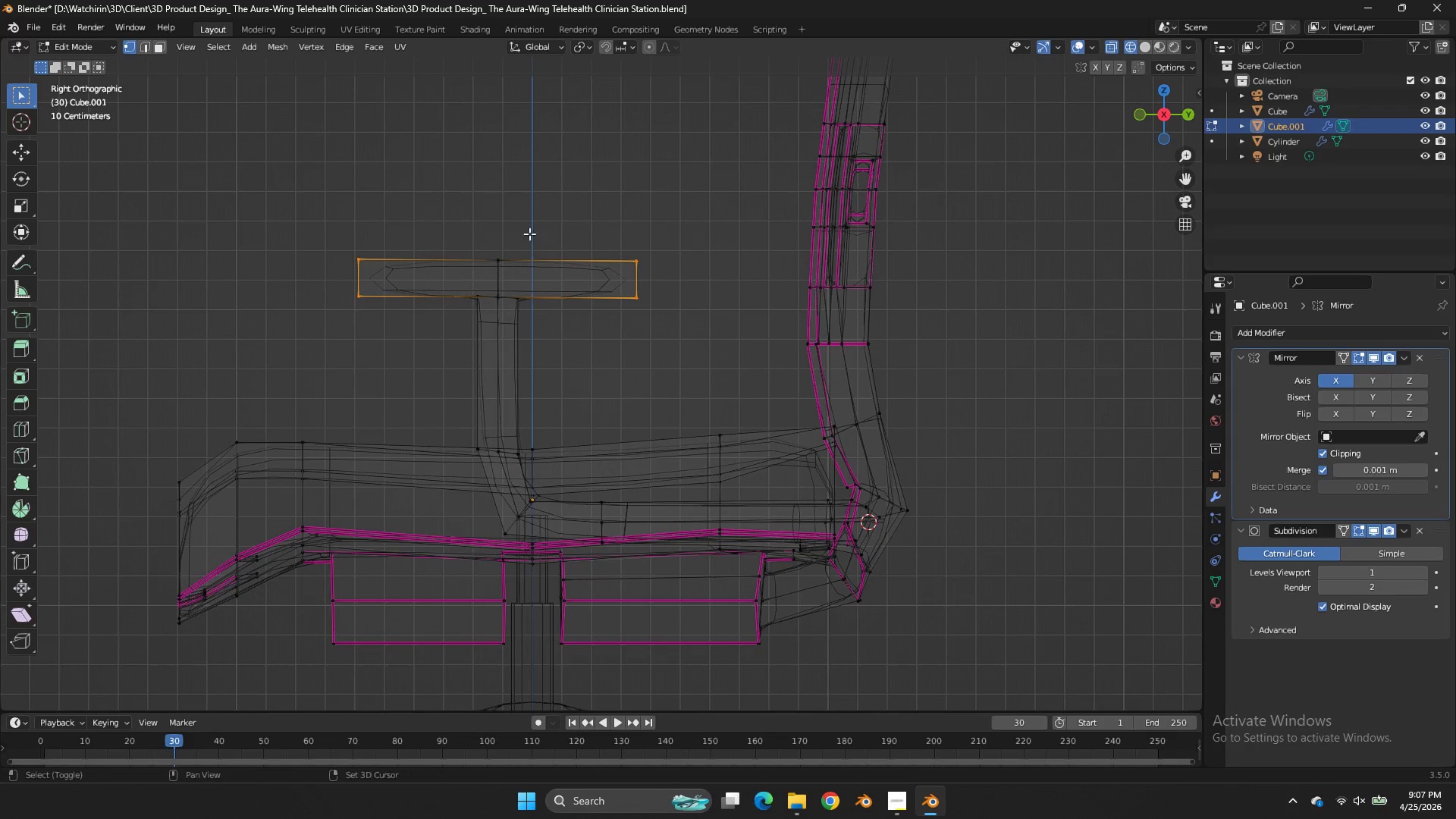 
hold_key(key=ShiftLeft, duration=1.06)
left_click_drag(start_coordinate=[512, 249], to_coordinate=[488, 317])
 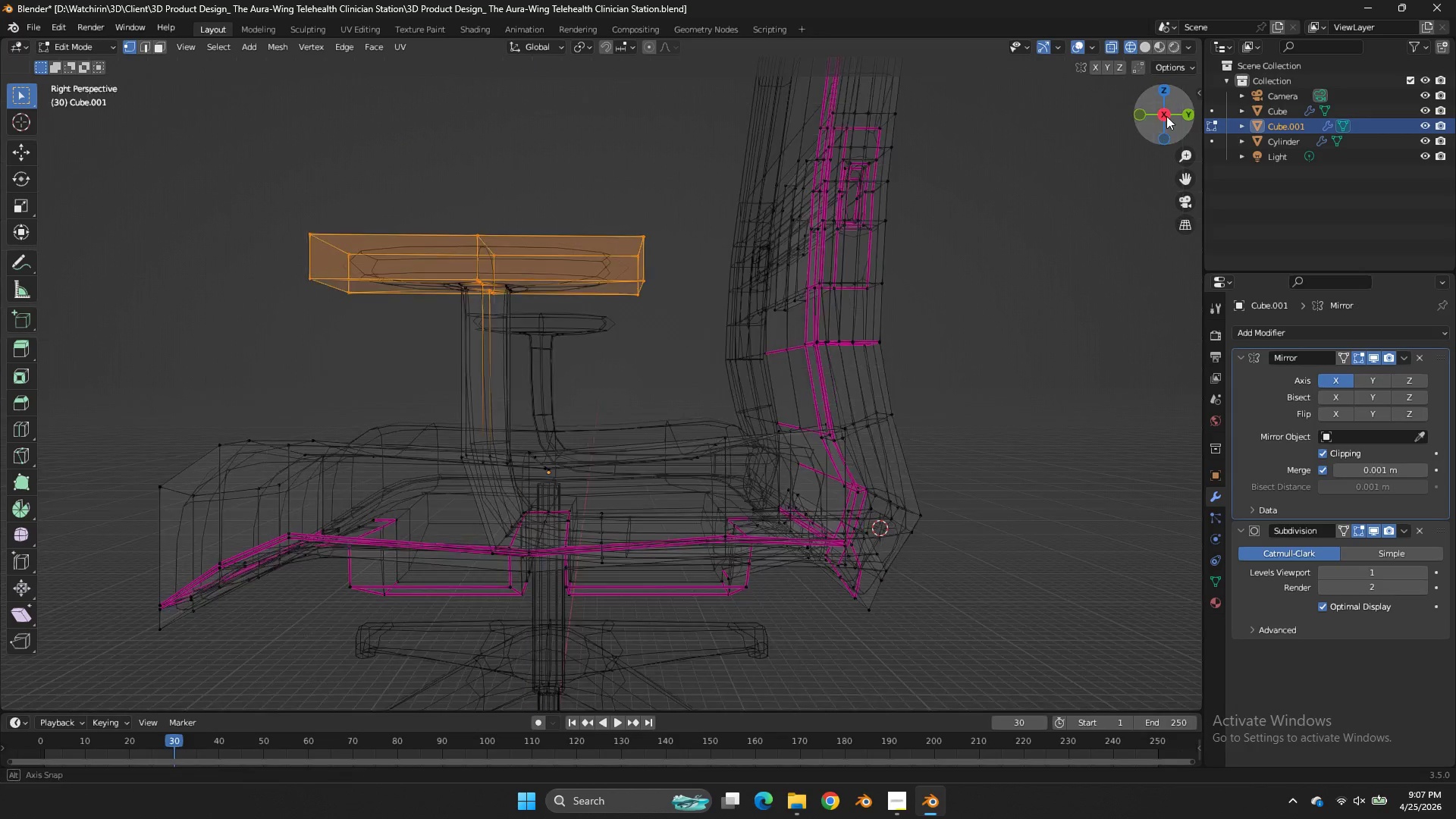 
left_click_drag(start_coordinate=[1164, 125], to_coordinate=[36, 694])
 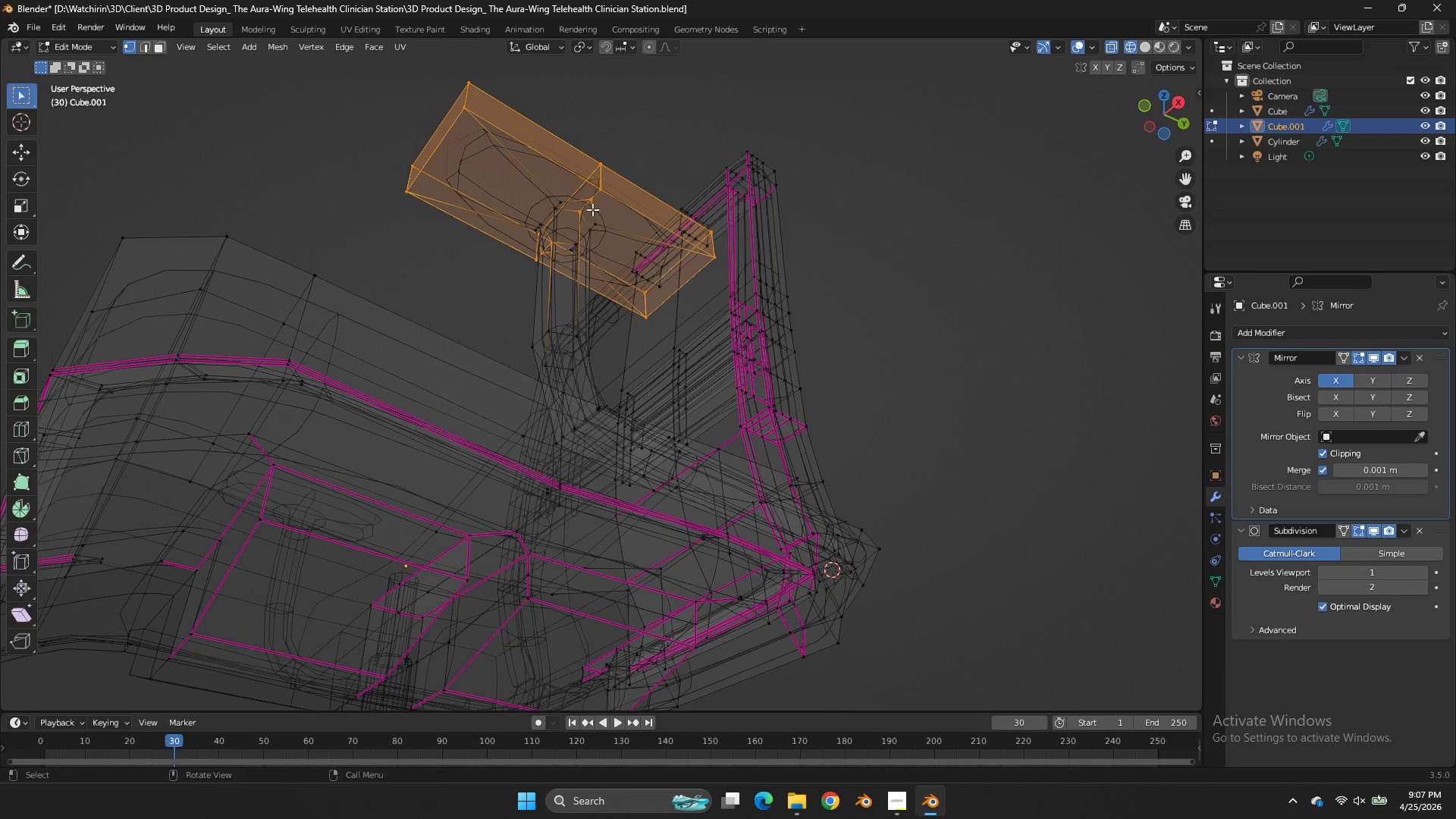 
hold_key(key=ControlLeft, duration=1.75)
left_click_drag(start_coordinate=[592, 202], to_coordinate=[578, 219])
 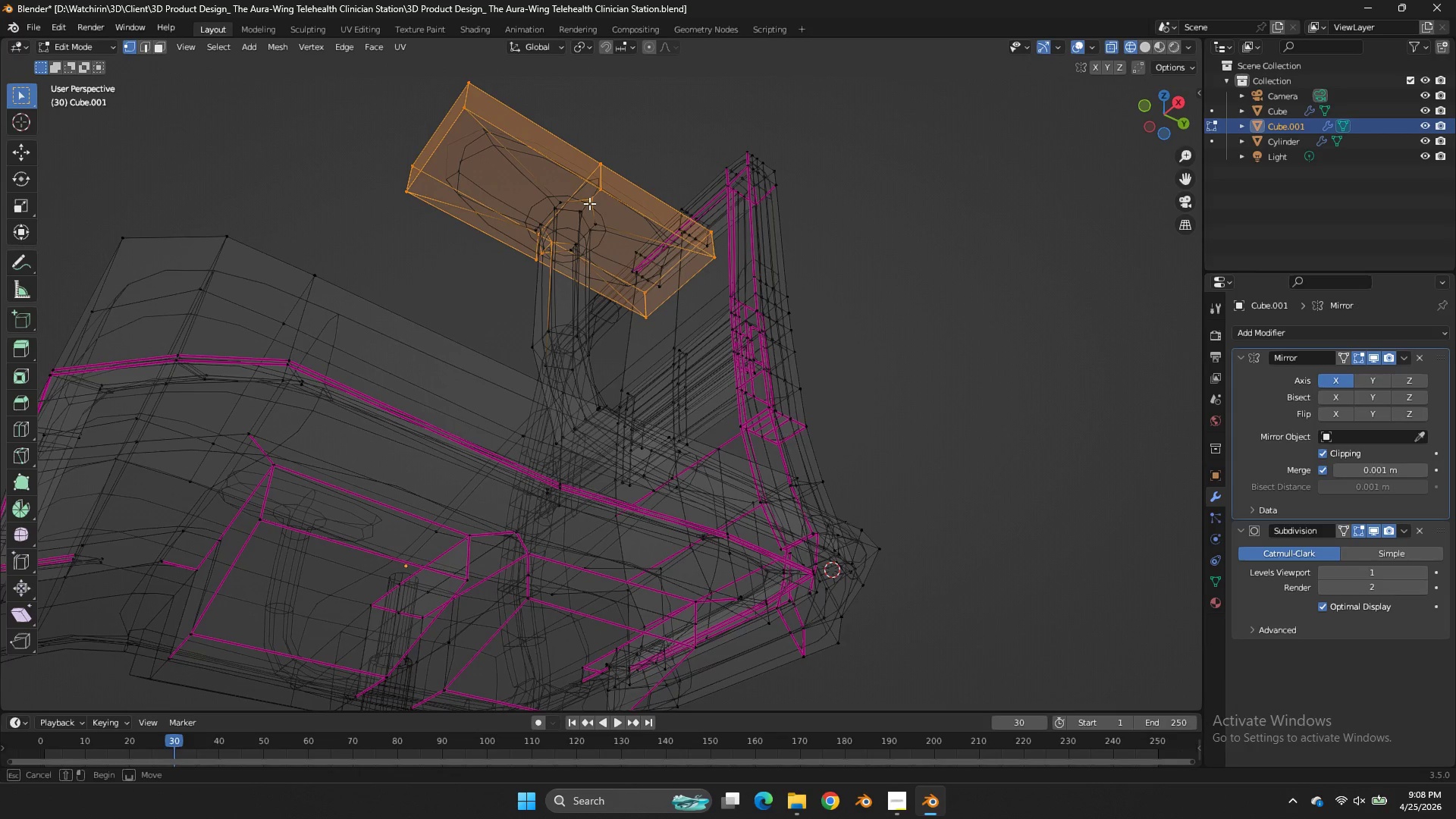 
left_click_drag(start_coordinate=[597, 199], to_coordinate=[577, 209])
 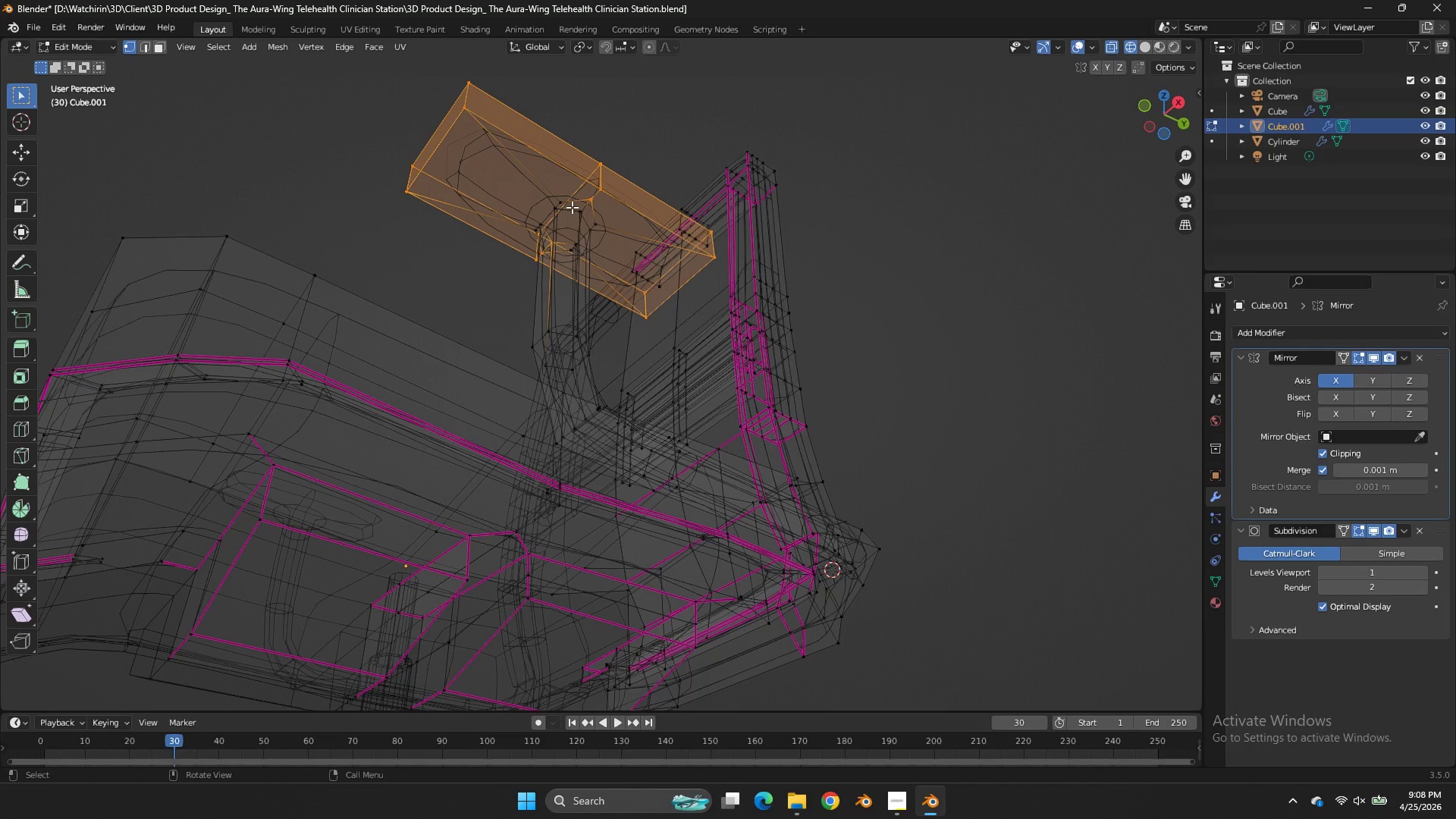 
hold_key(key=ControlLeft, duration=1.3)
left_click_drag(start_coordinate=[595, 195], to_coordinate=[579, 204])
 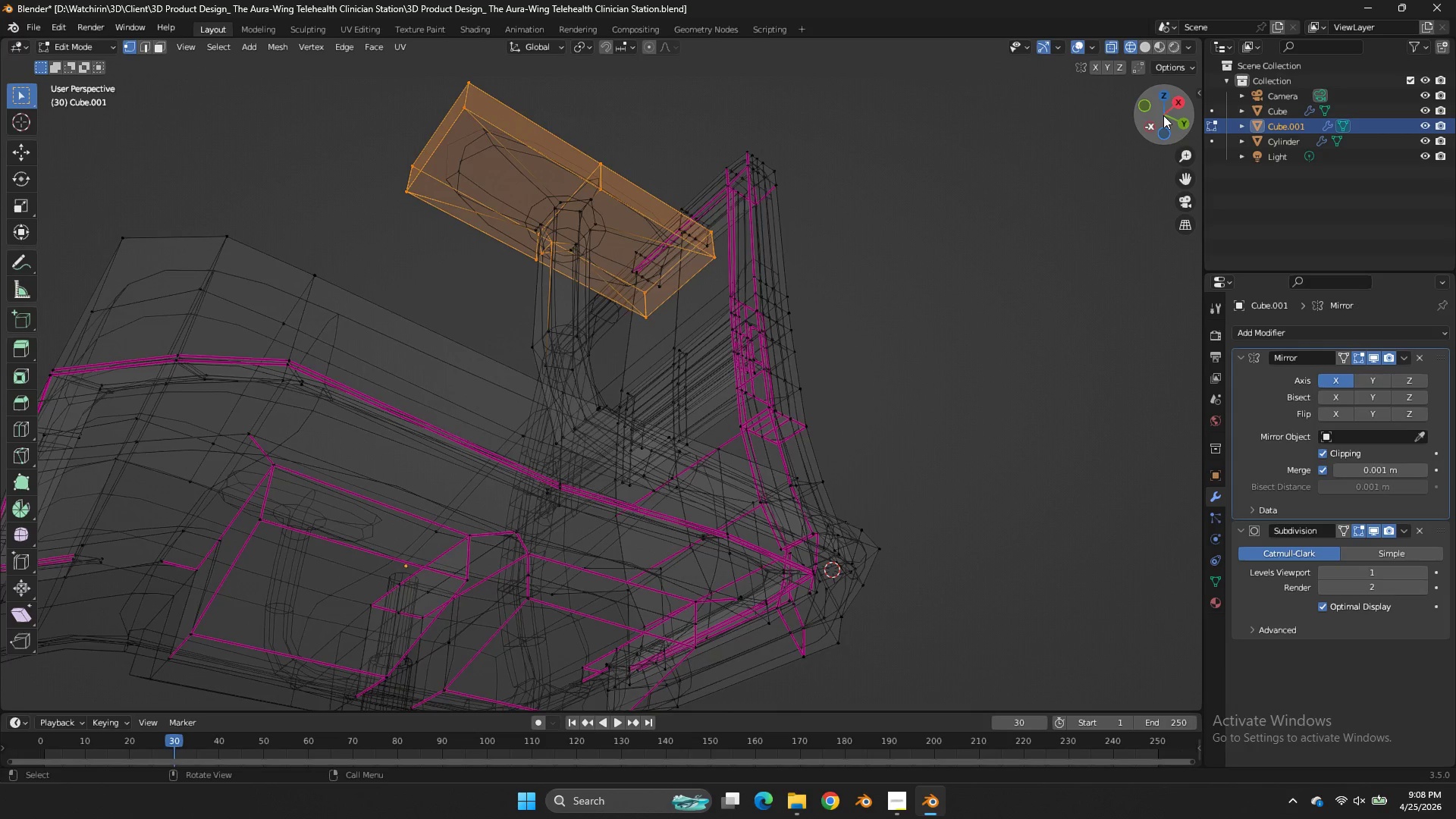 
left_click_drag(start_coordinate=[1167, 116], to_coordinate=[60, 153])
 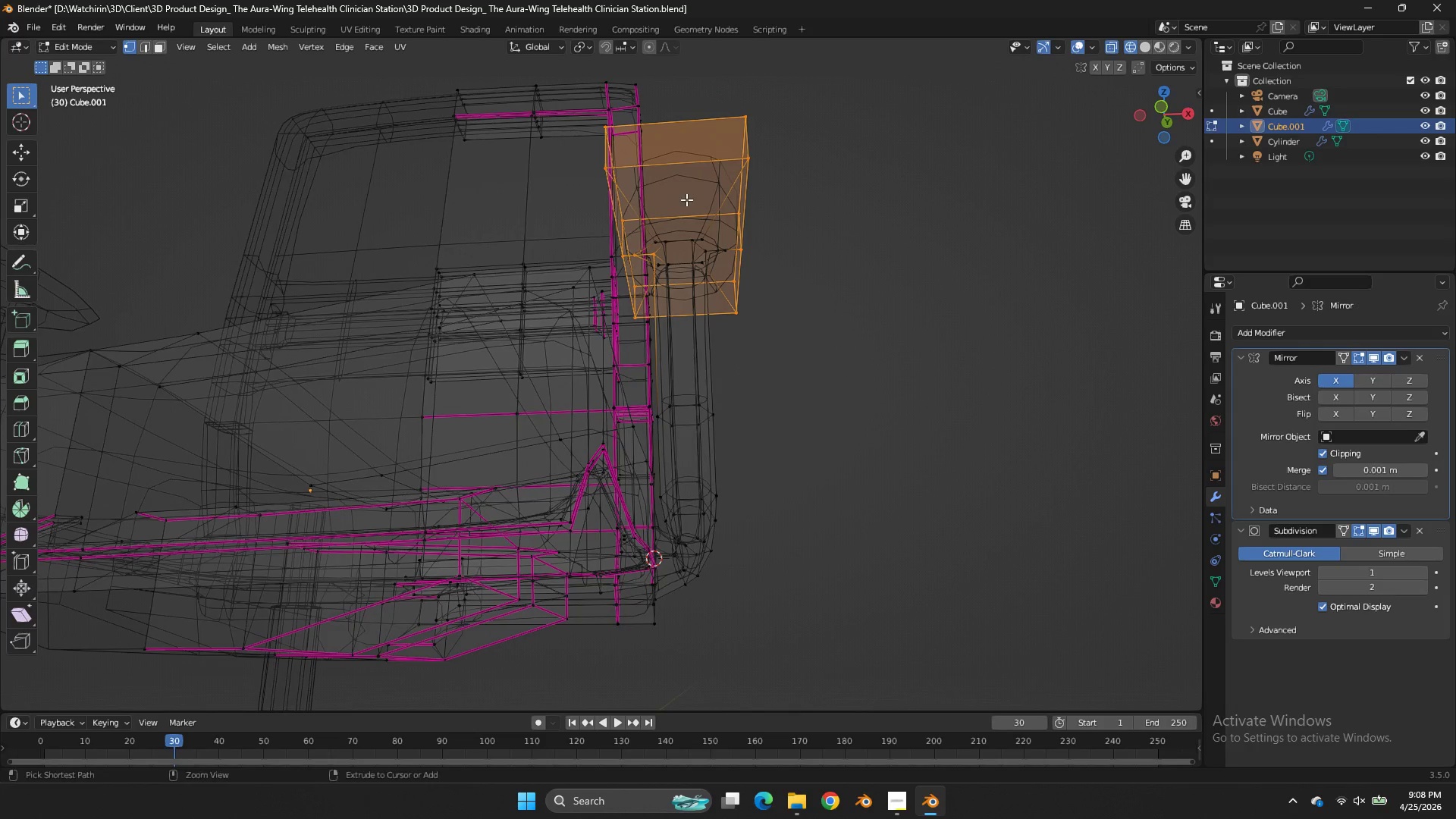 
hold_key(key=ControlLeft, duration=1.7)
left_click_drag(start_coordinate=[673, 237], to_coordinate=[630, 265])
 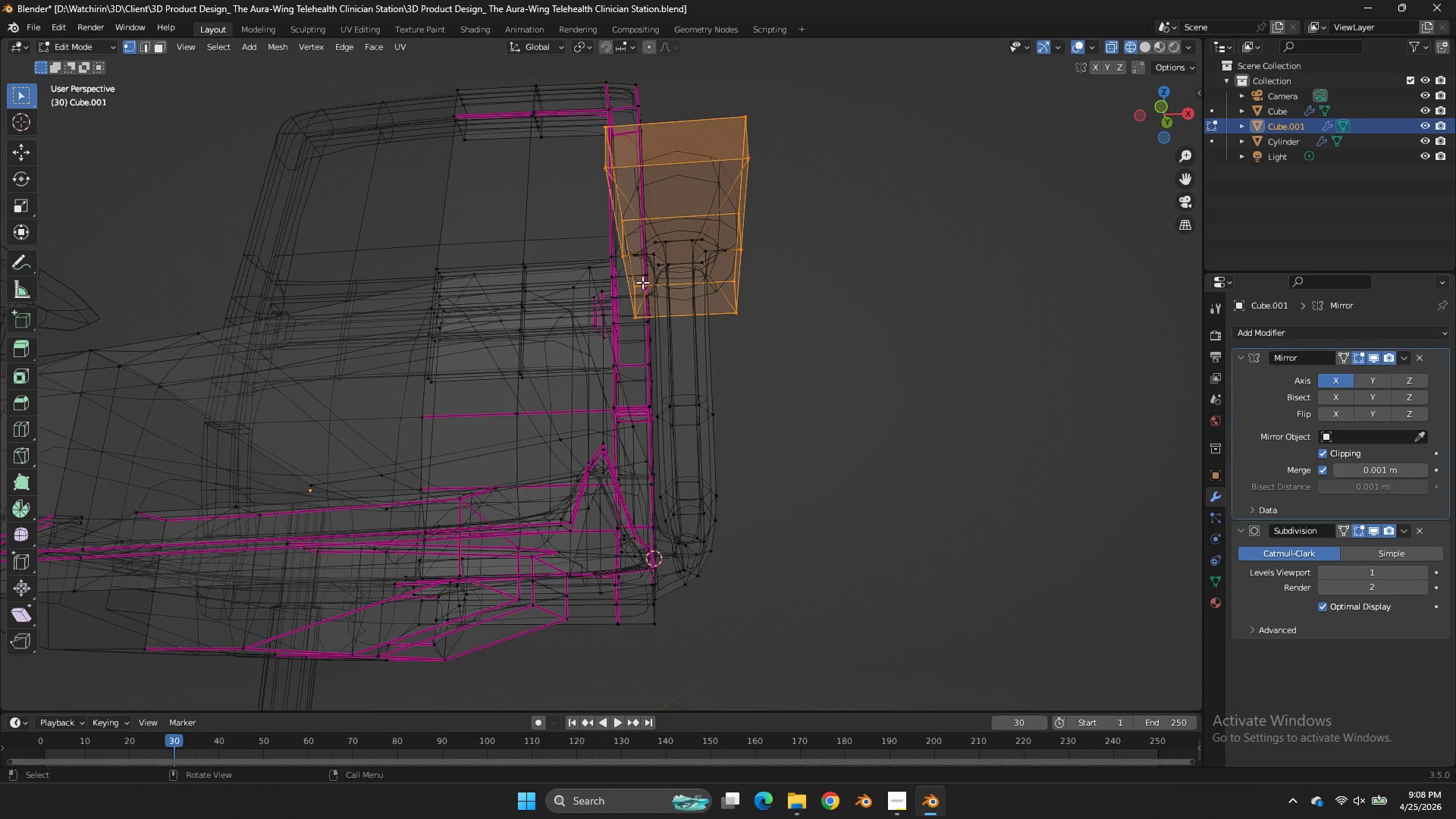 
wait(7.52)
 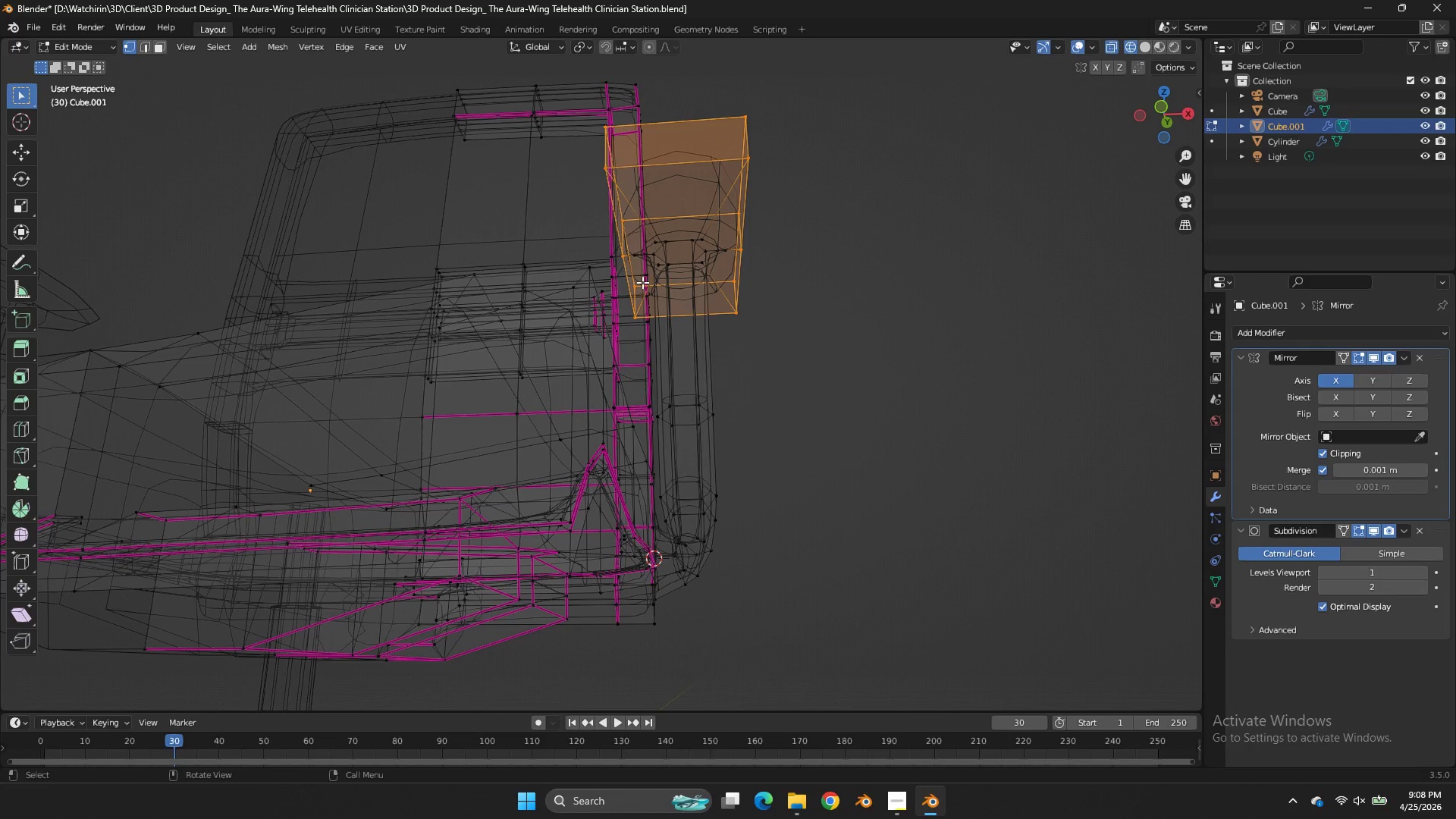 
left_click([1188, 110])
 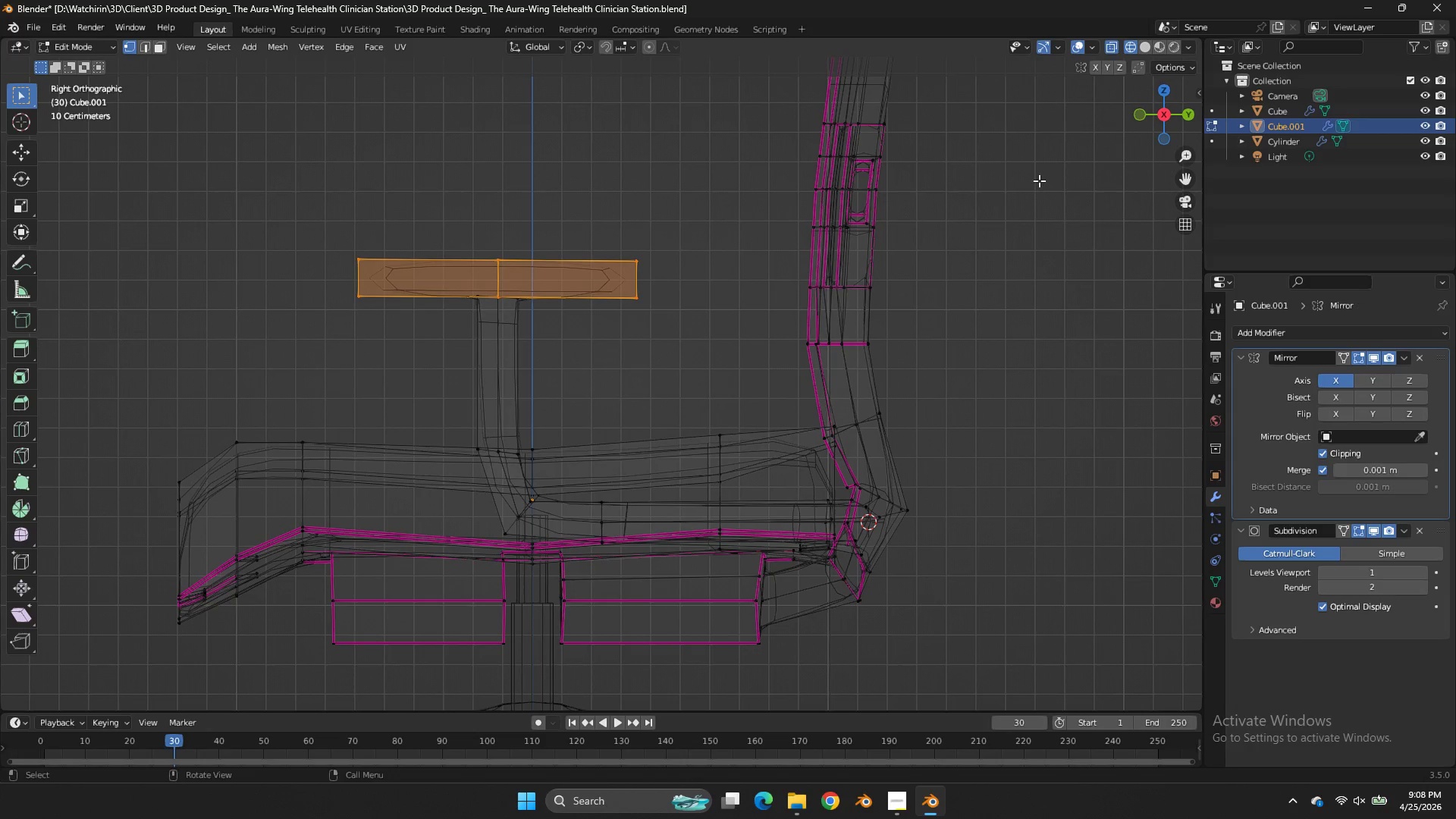 
type(gy)
 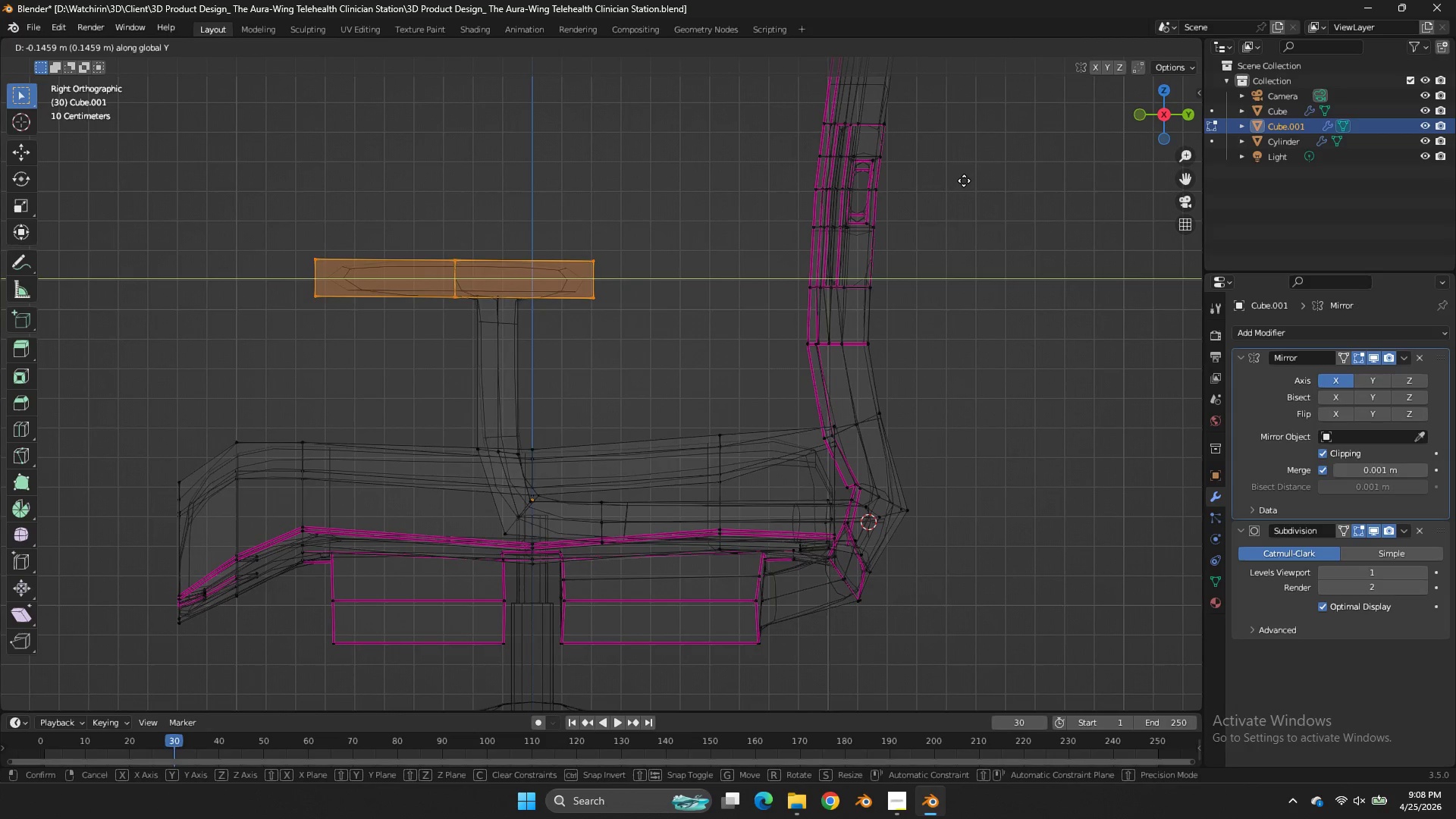 
hold_key(key=ShiftLeft, duration=1.08)
left_click([495, 199])
 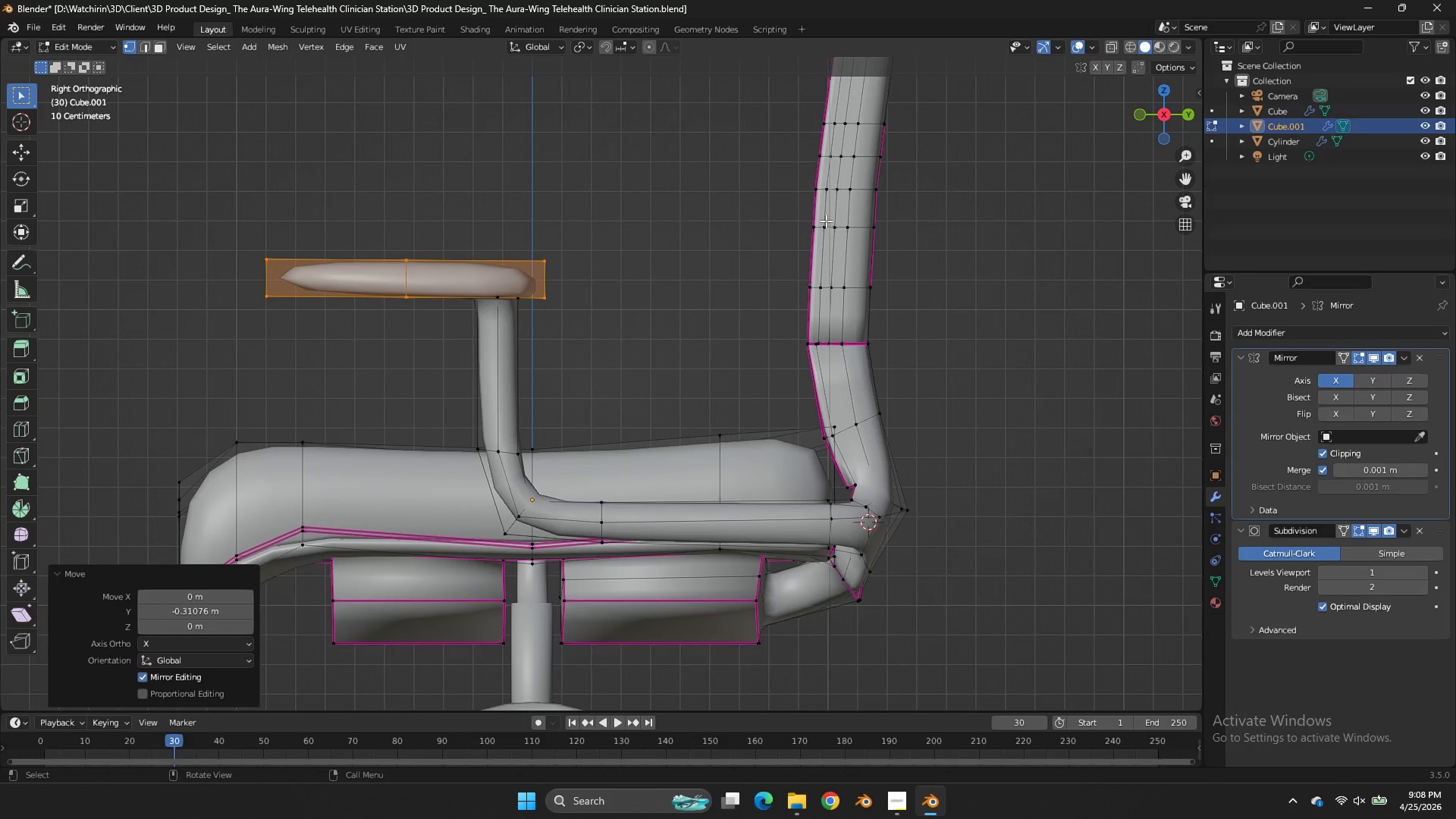 
type(zgy)
 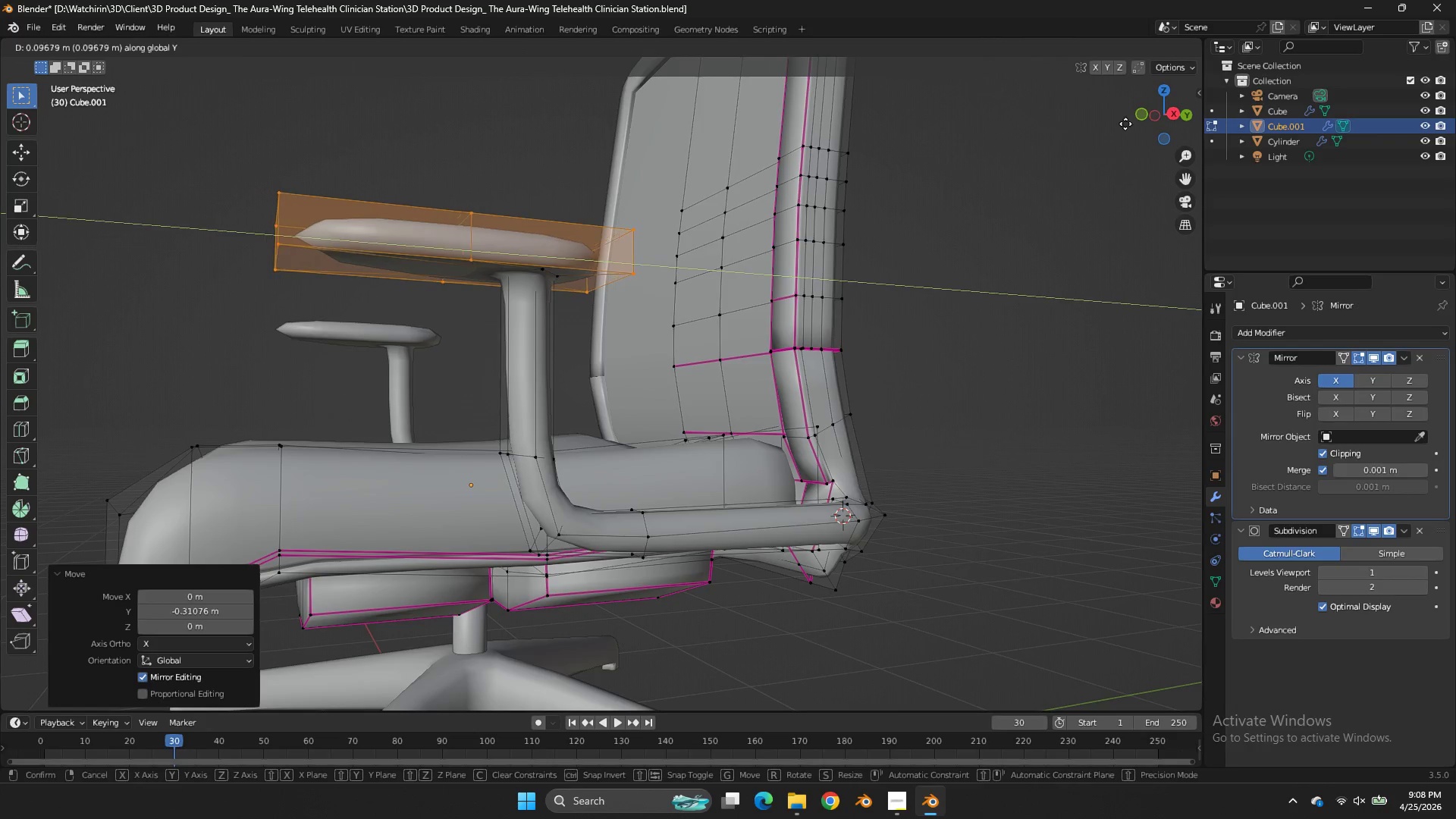 
left_click_drag(start_coordinate=[1164, 115], to_coordinate=[15, 105])
 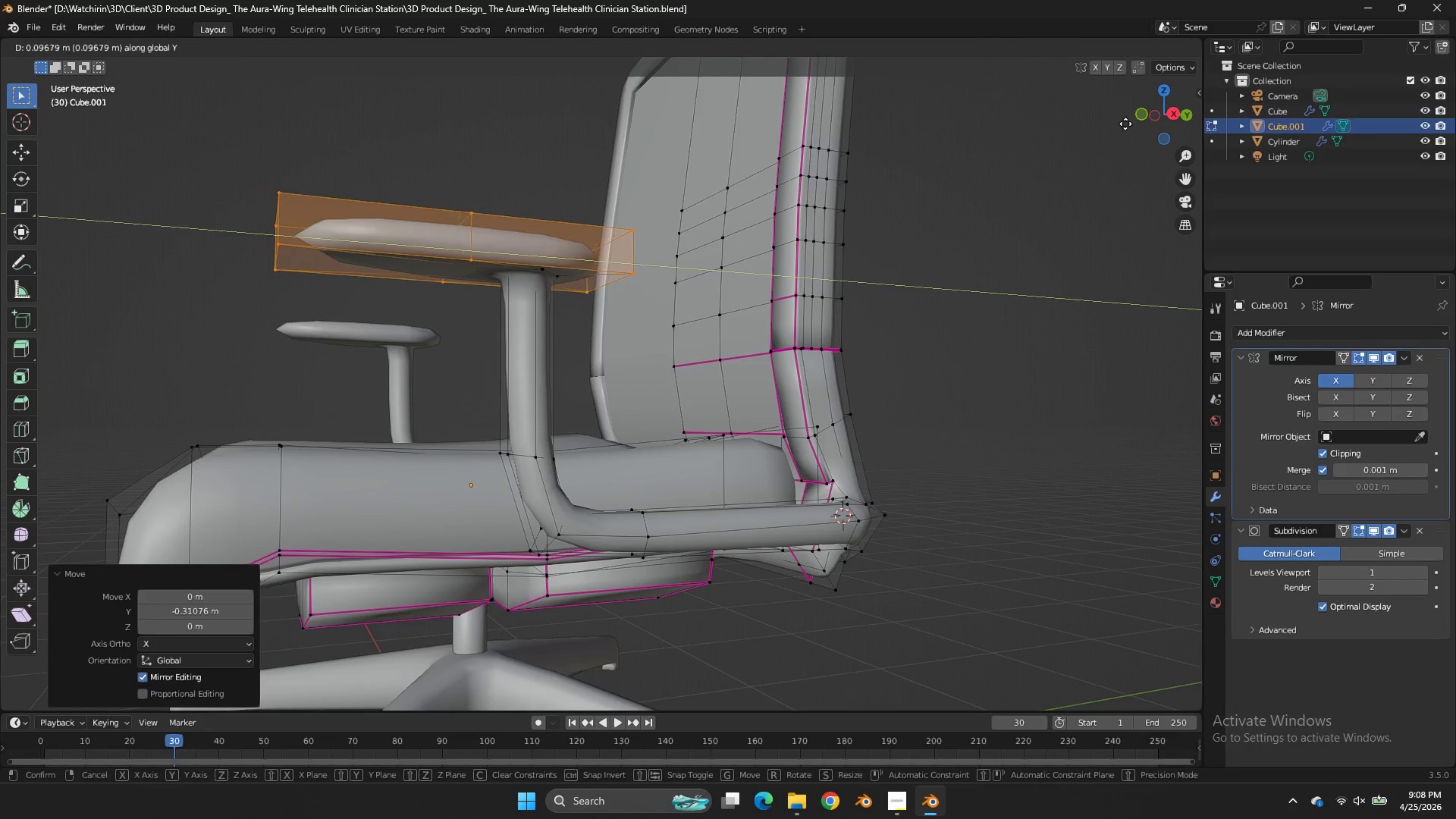 
left_click([1127, 124])
 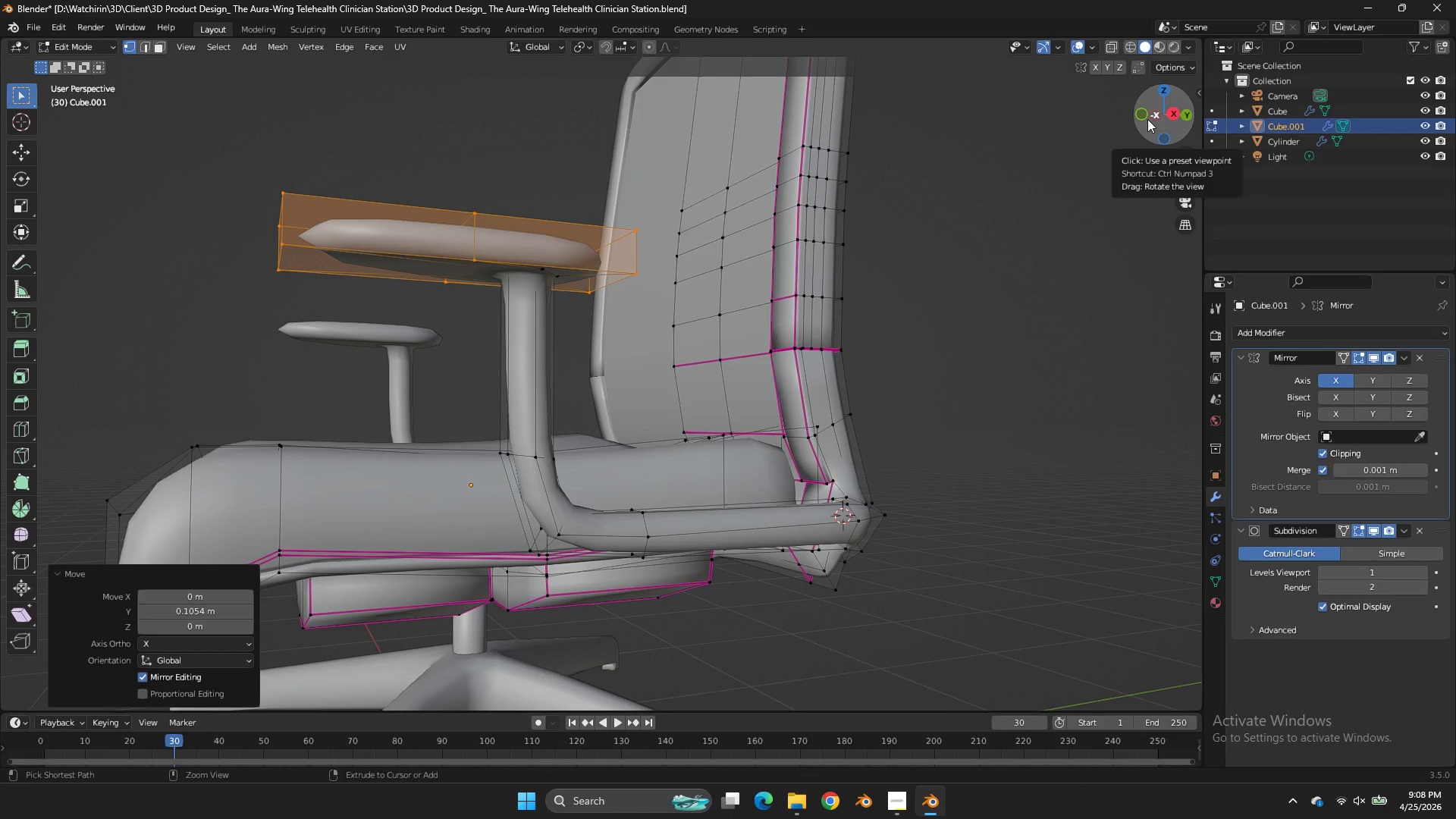 
key(Control+S)
 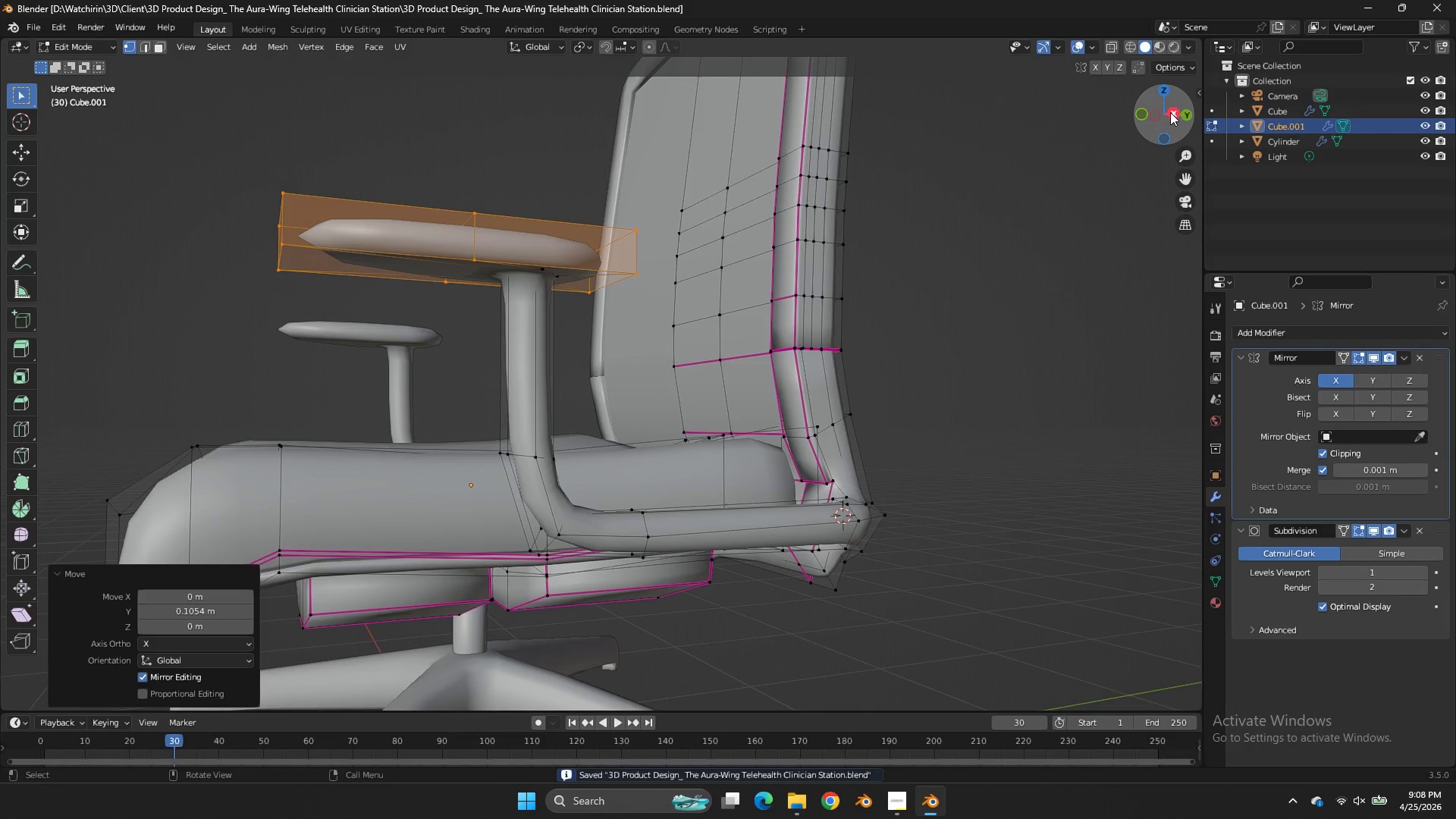 
left_click_drag(start_coordinate=[1173, 112], to_coordinate=[39, 152])
 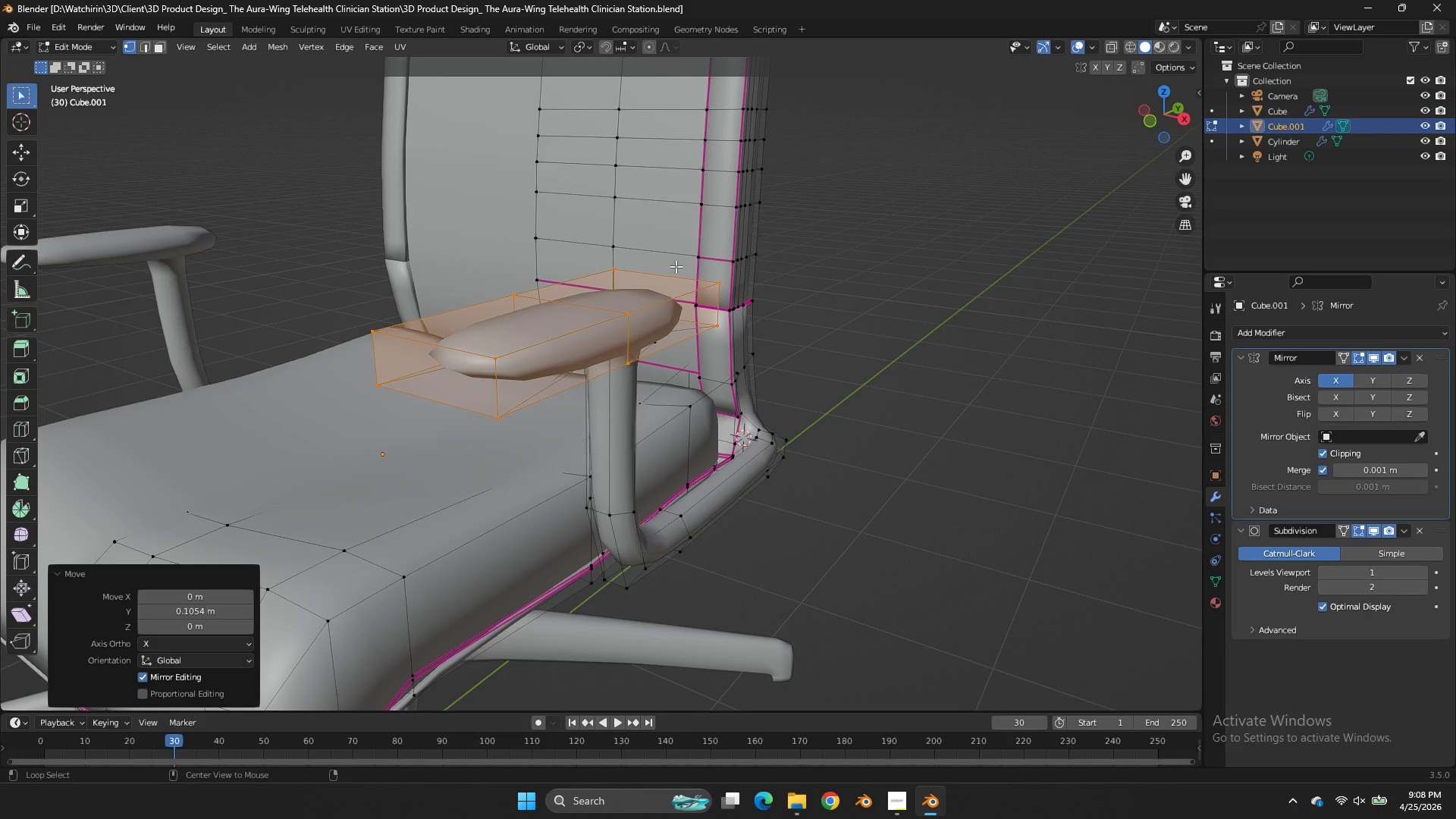 
hold_key(key=AltLeft, duration=1.41)
left_click([655, 297])
 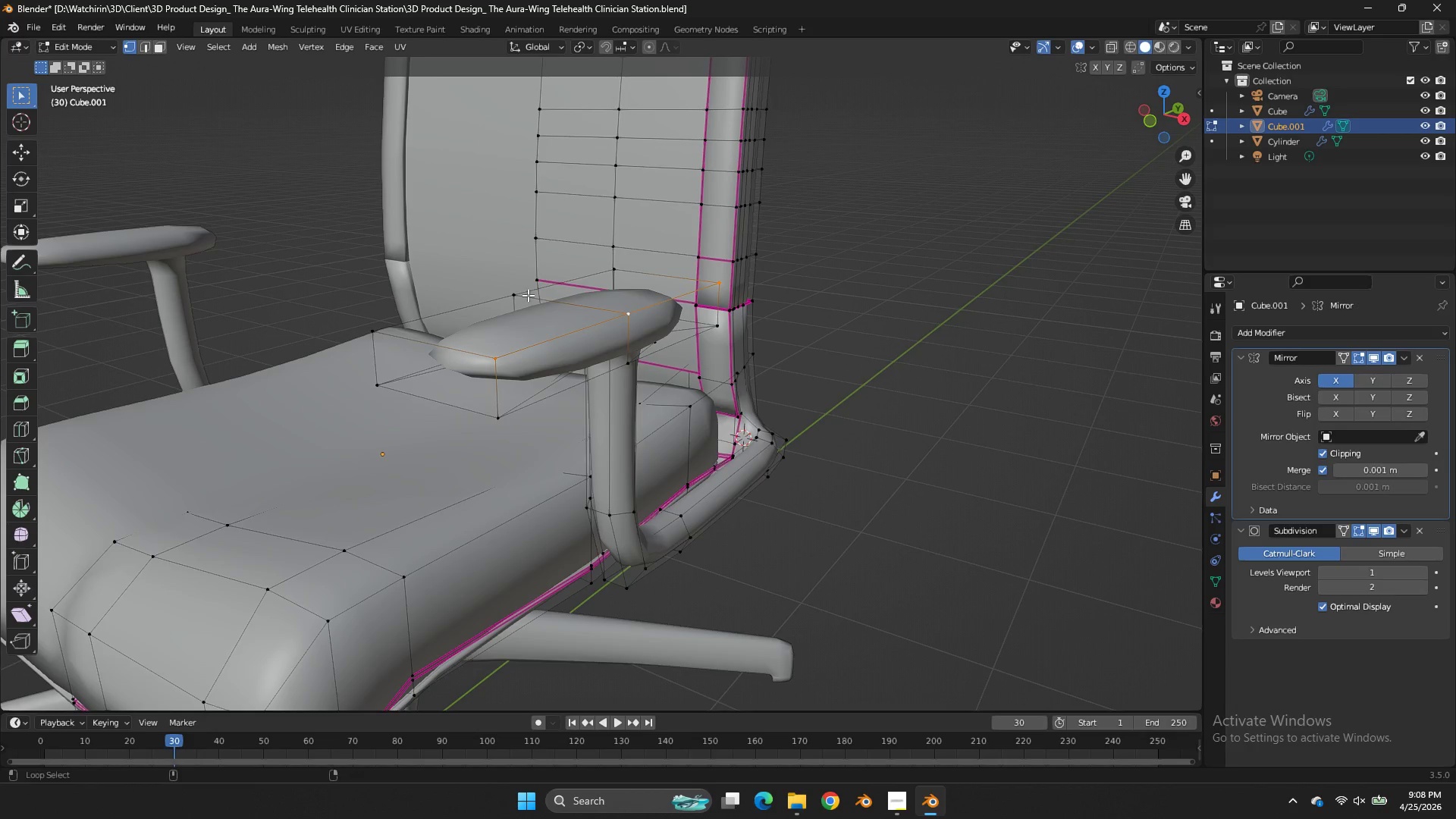 
hold_key(key=ShiftLeft, duration=0.48)
 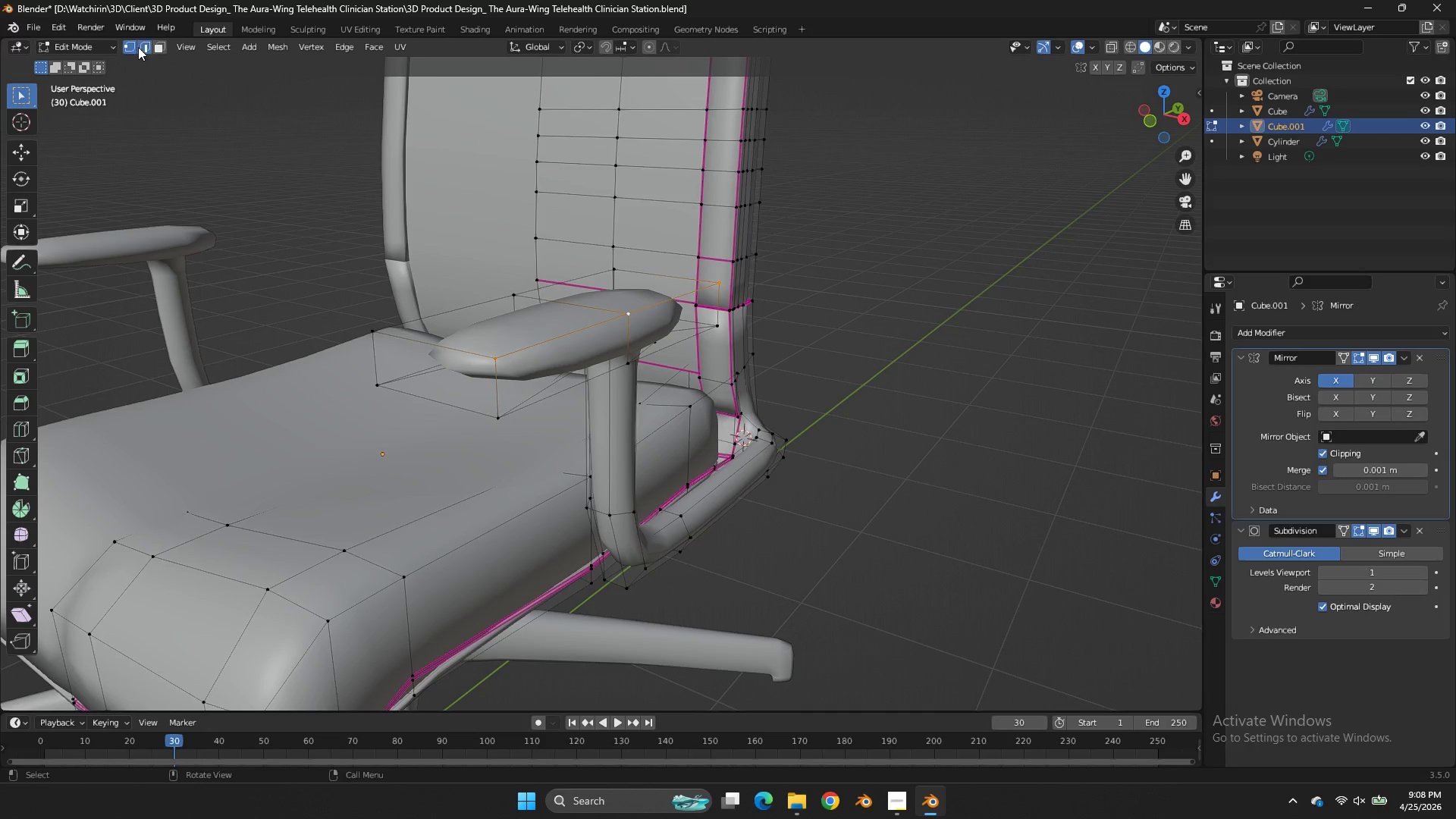 
left_click([138, 47])
 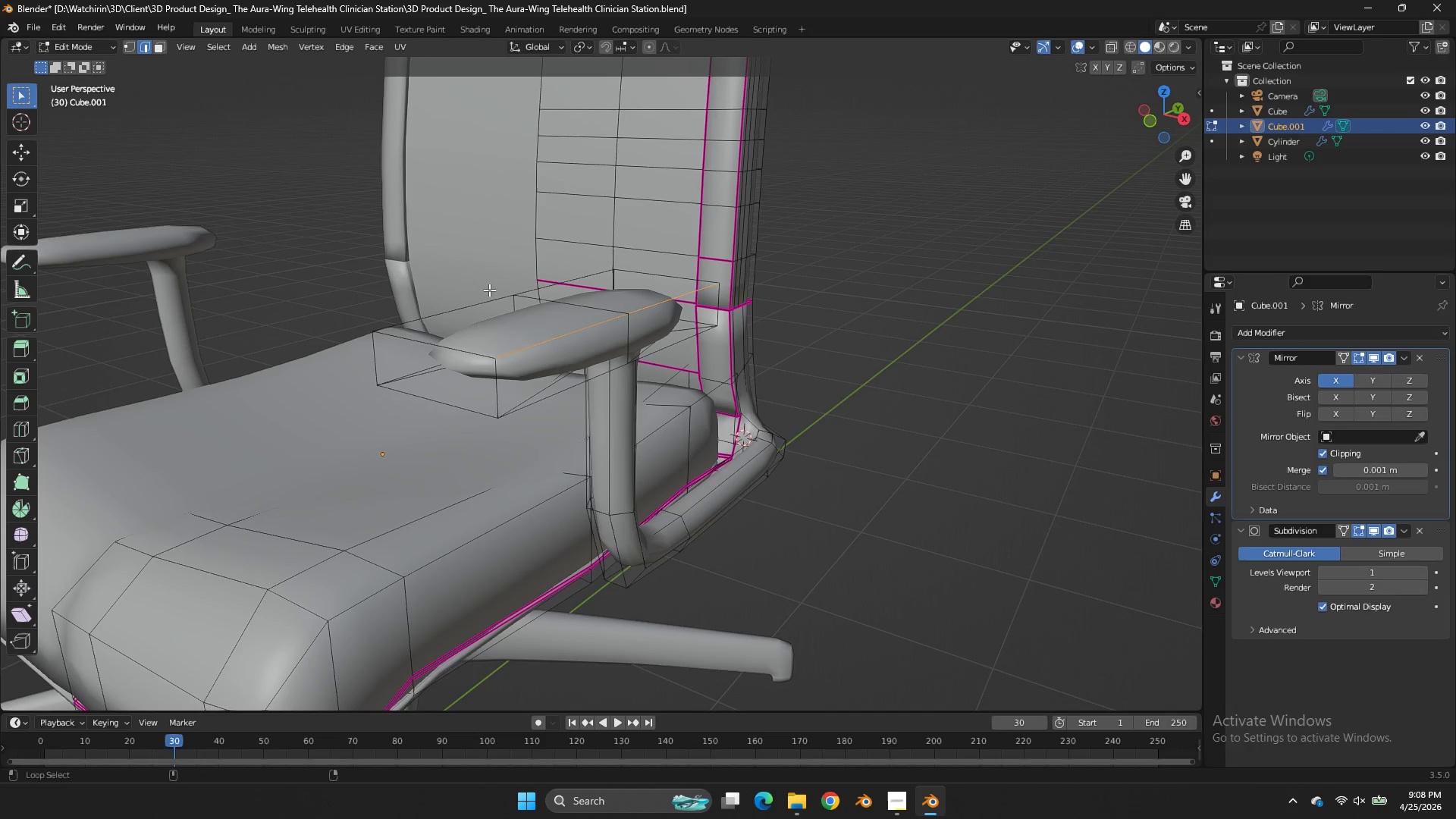 
hold_key(key=AltLeft, duration=0.91)
left_click([491, 296])
 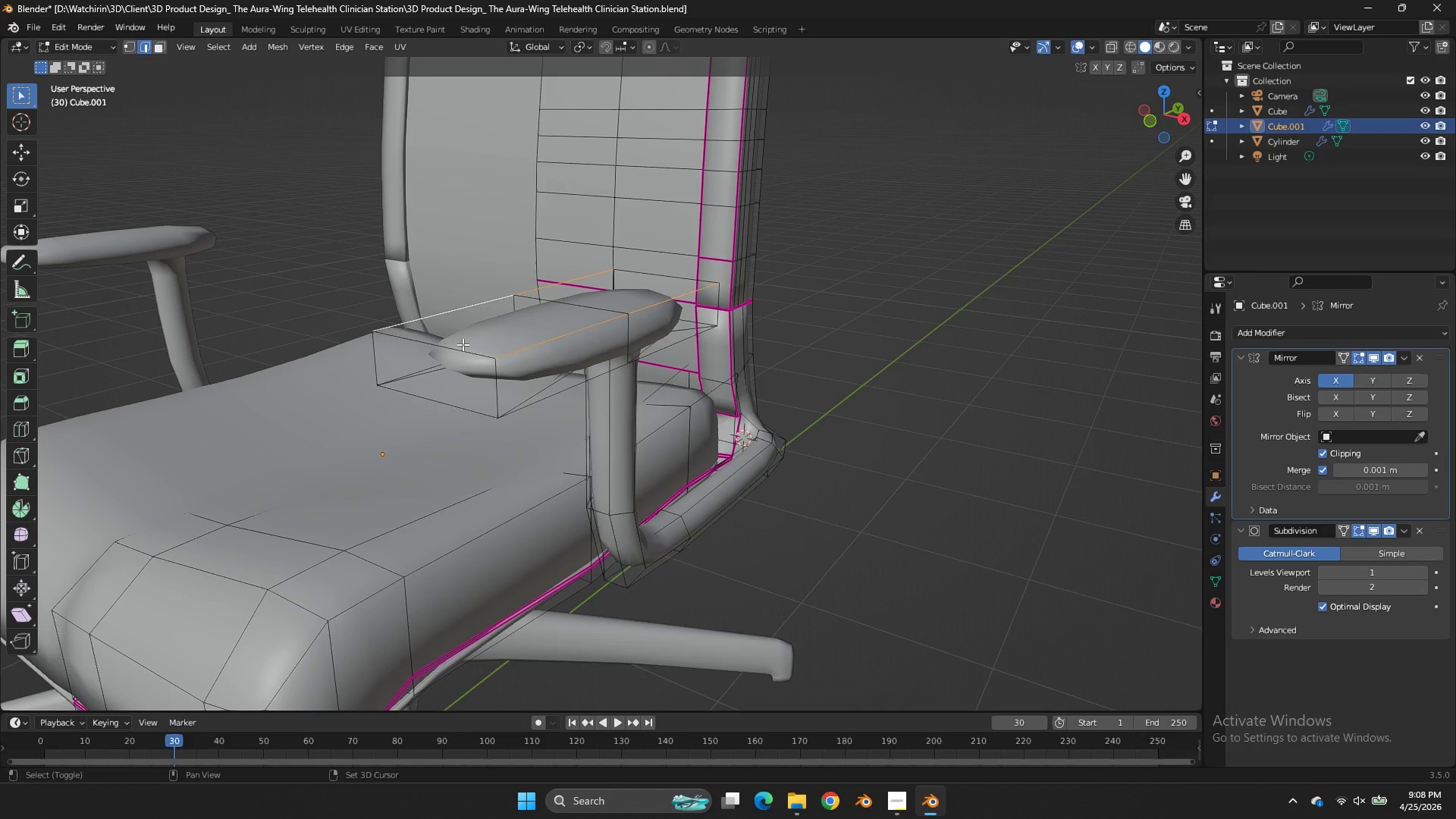 
left_click([463, 344])
 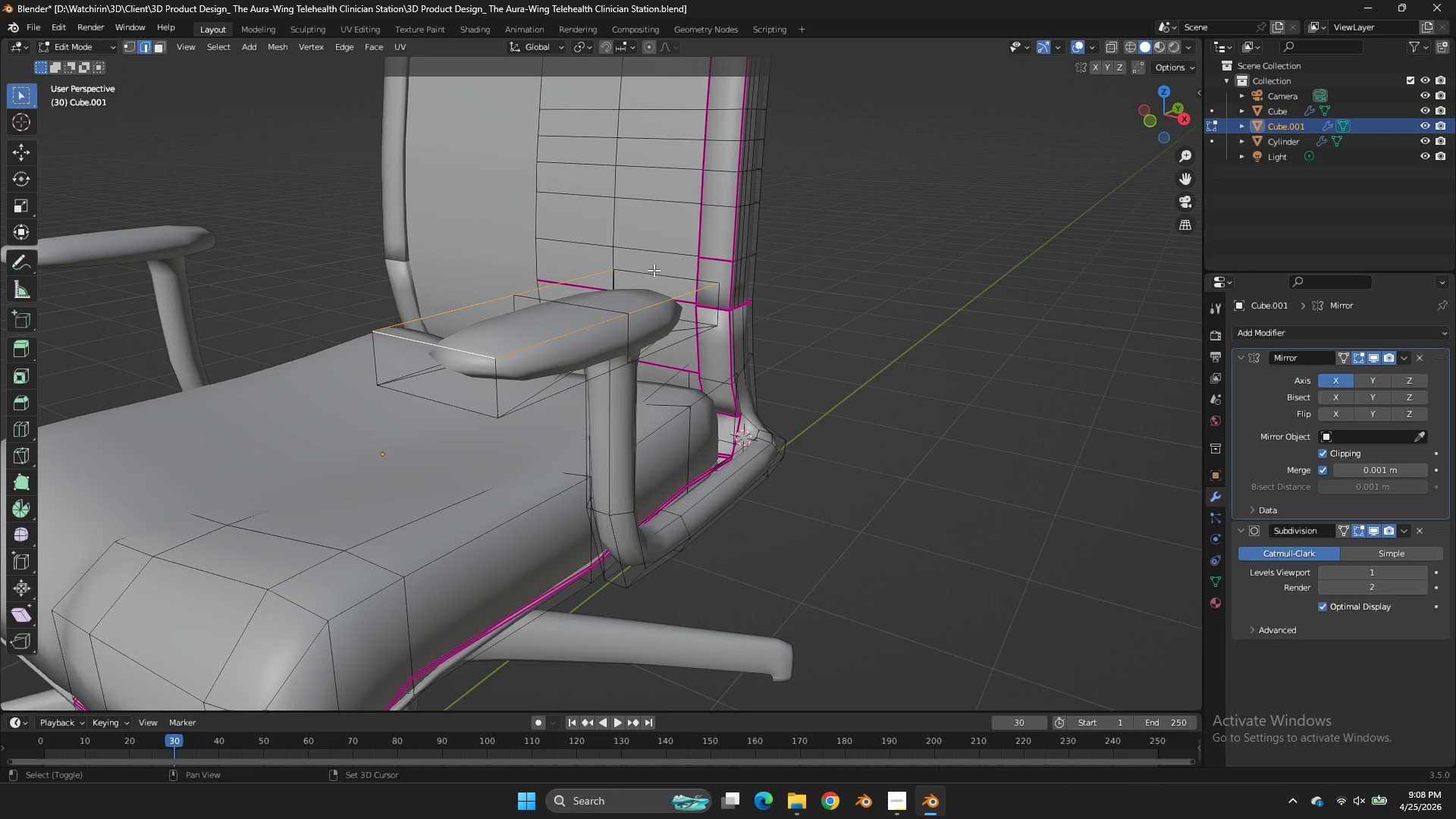 
left_click([654, 270])
 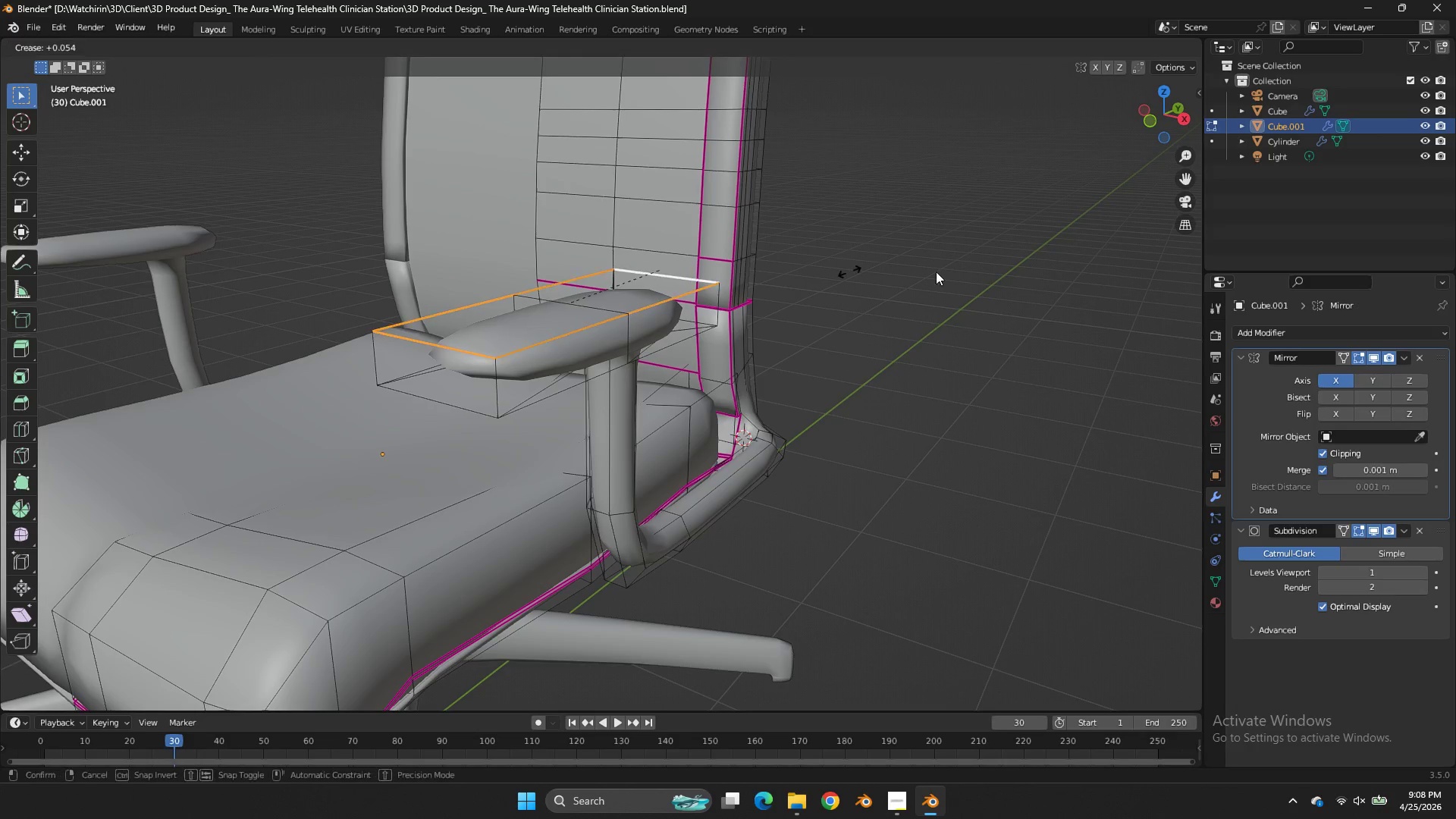 
key(Shift+E)
 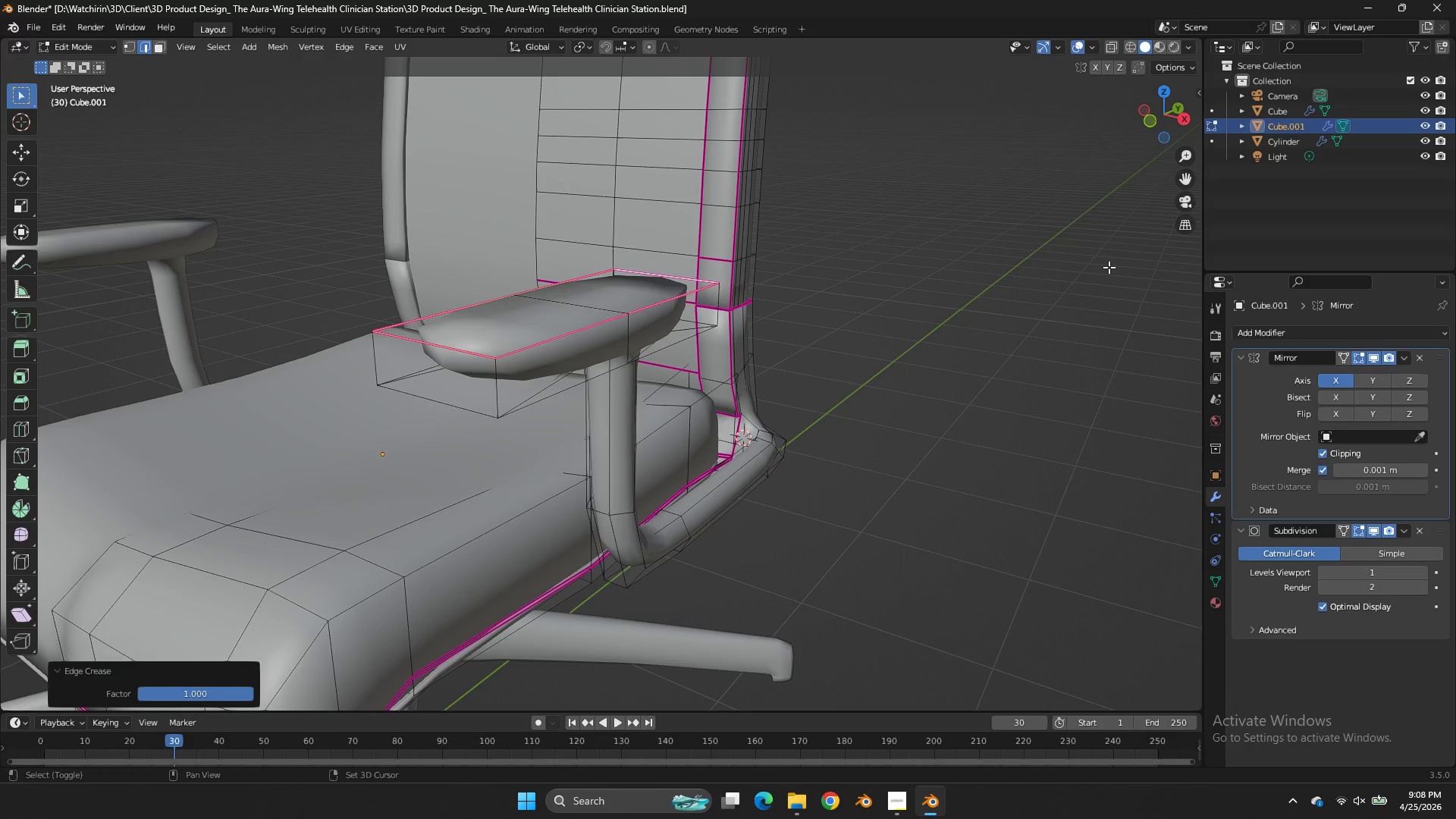 
left_click([1109, 267])
 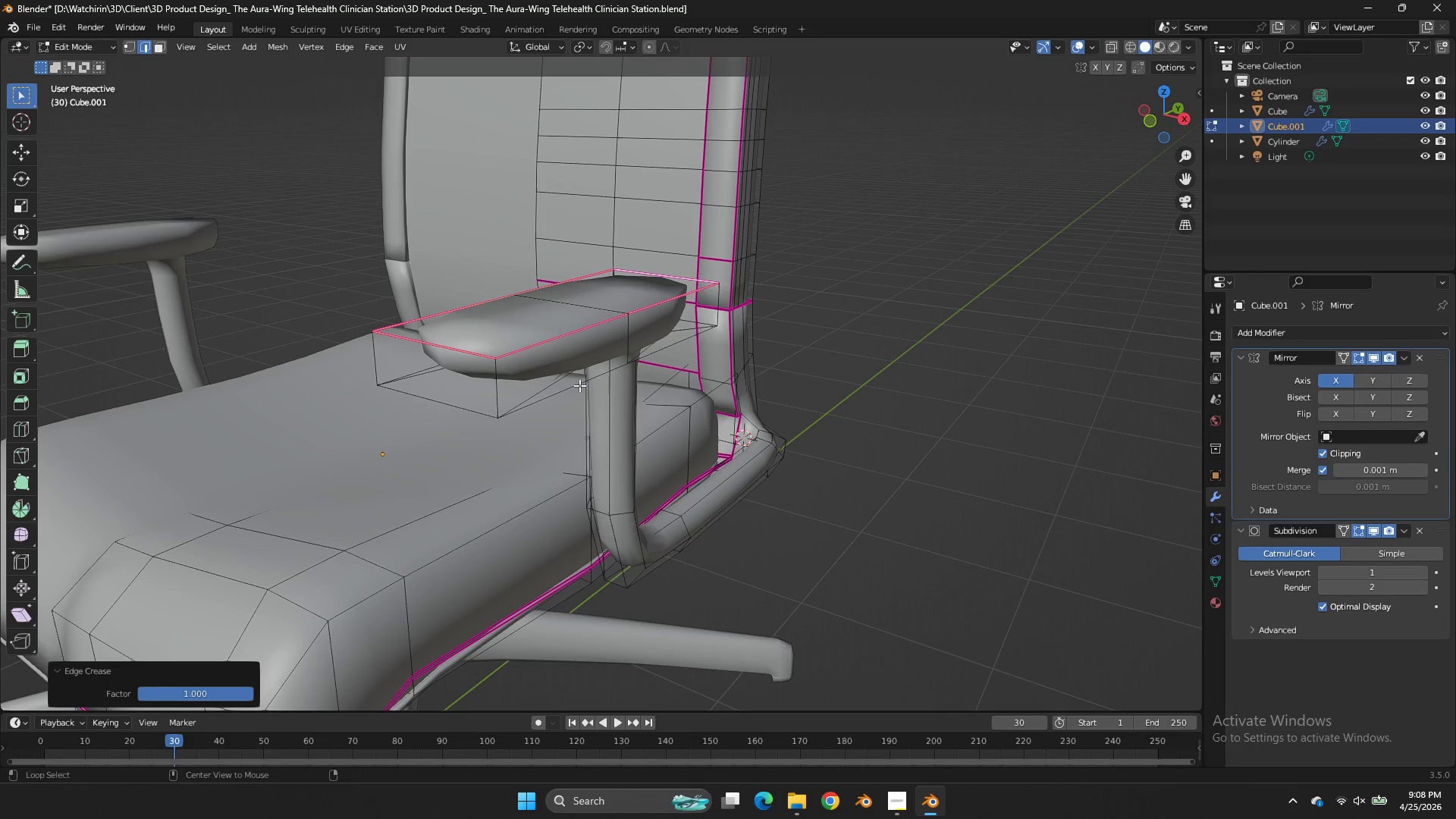 
hold_key(key=AltLeft, duration=0.86)
left_click([565, 381])
 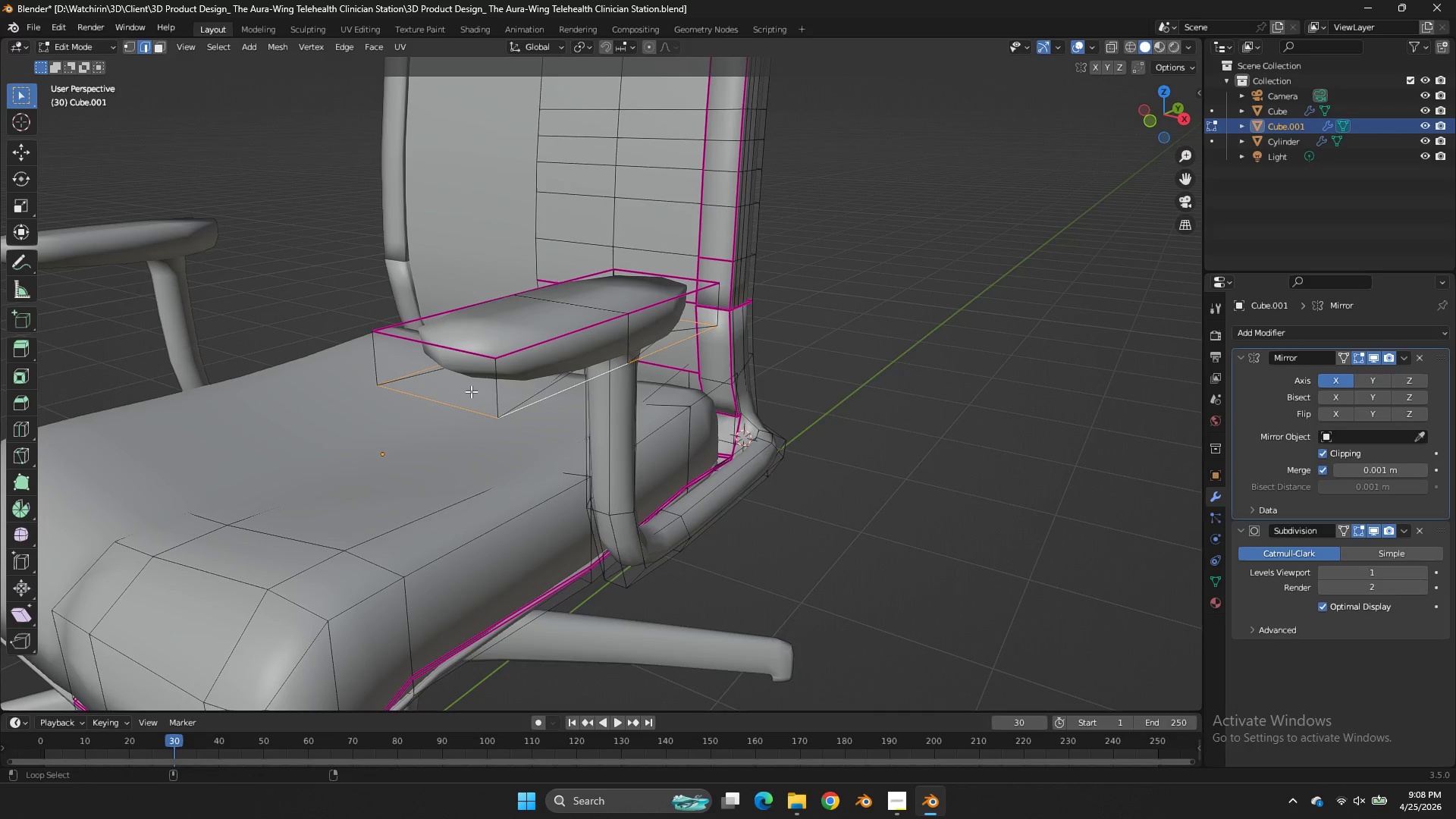 
key(Shift+E)
 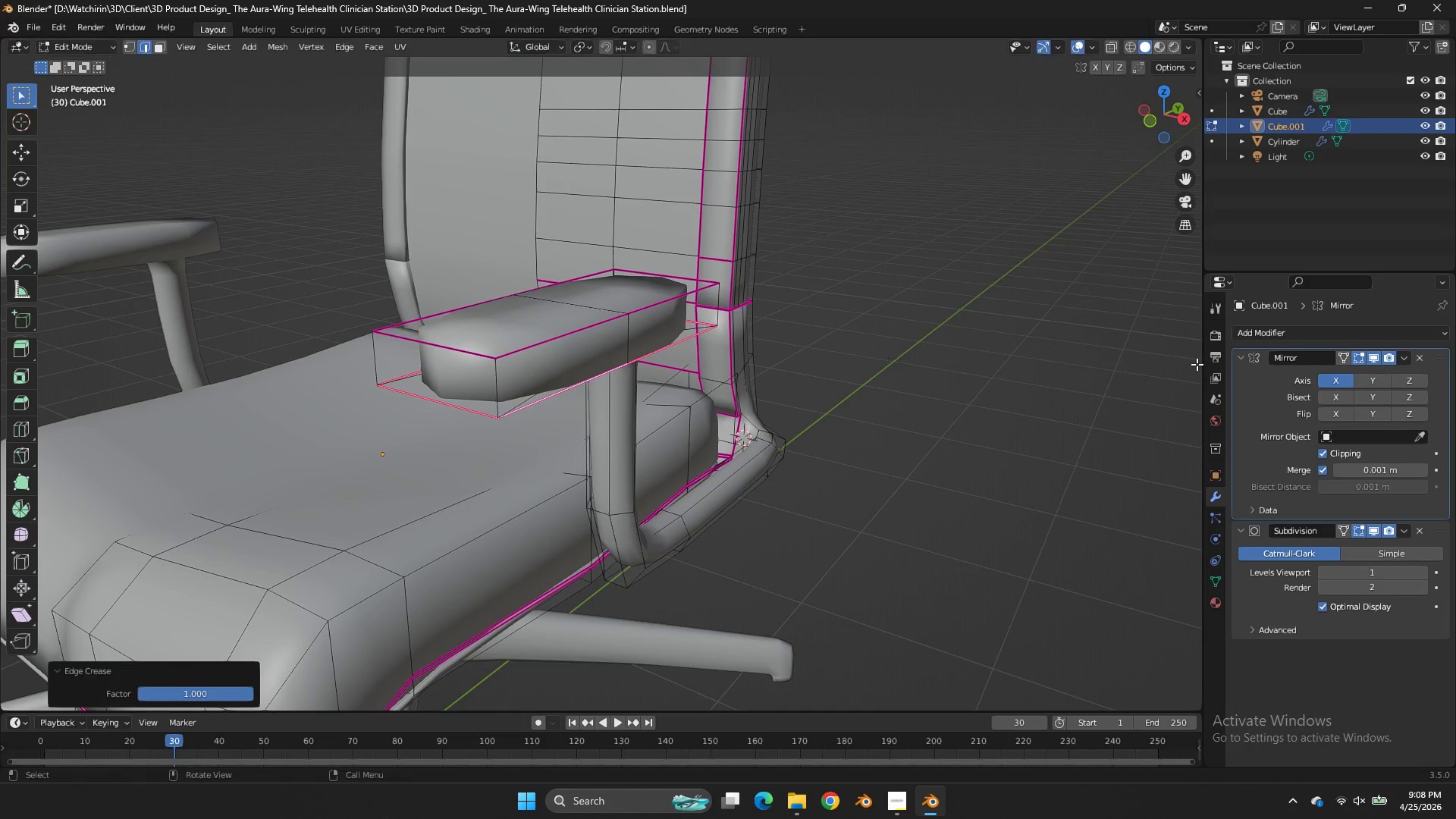 
left_click([1197, 364])
 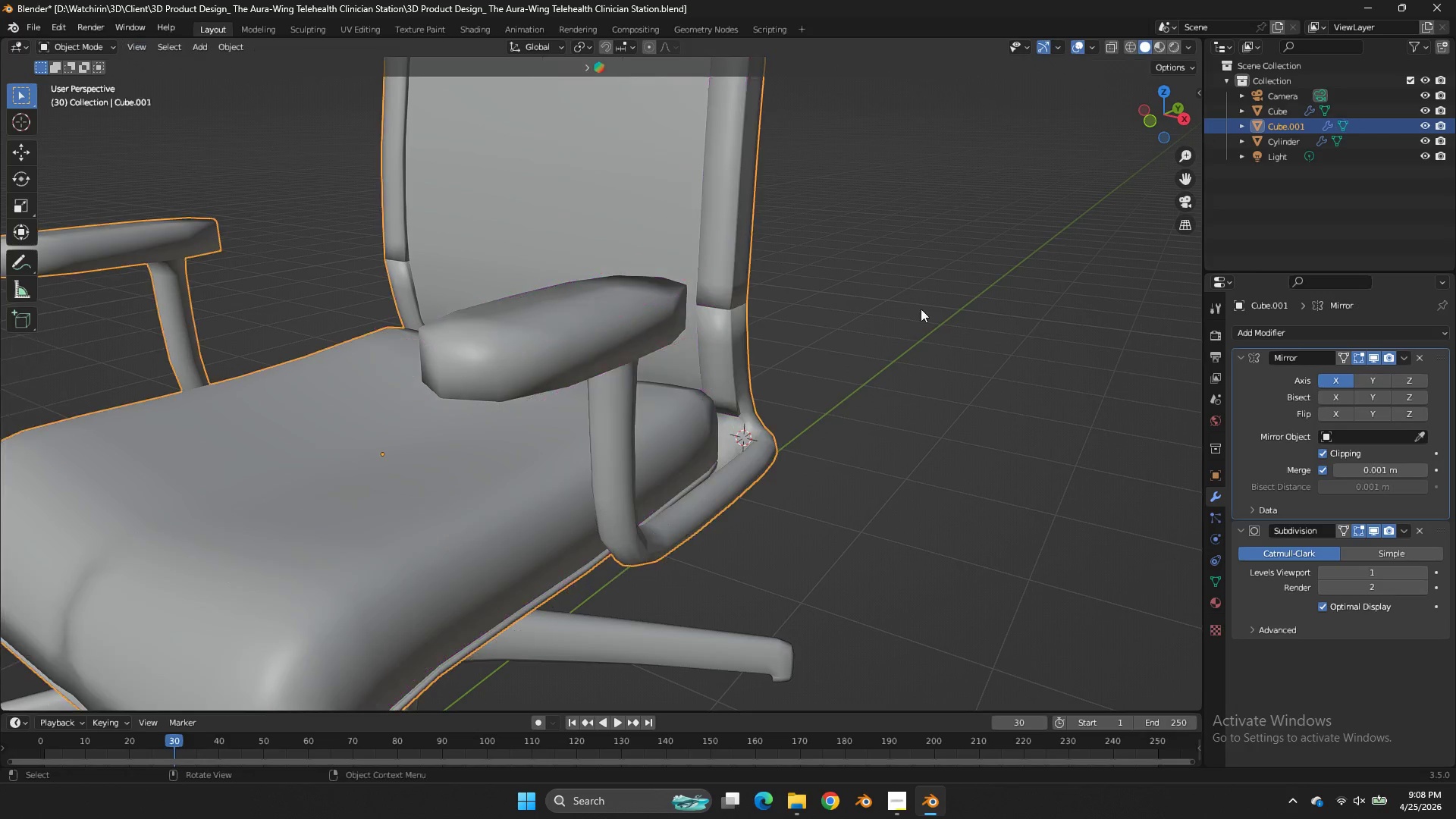 
key(Tab)
 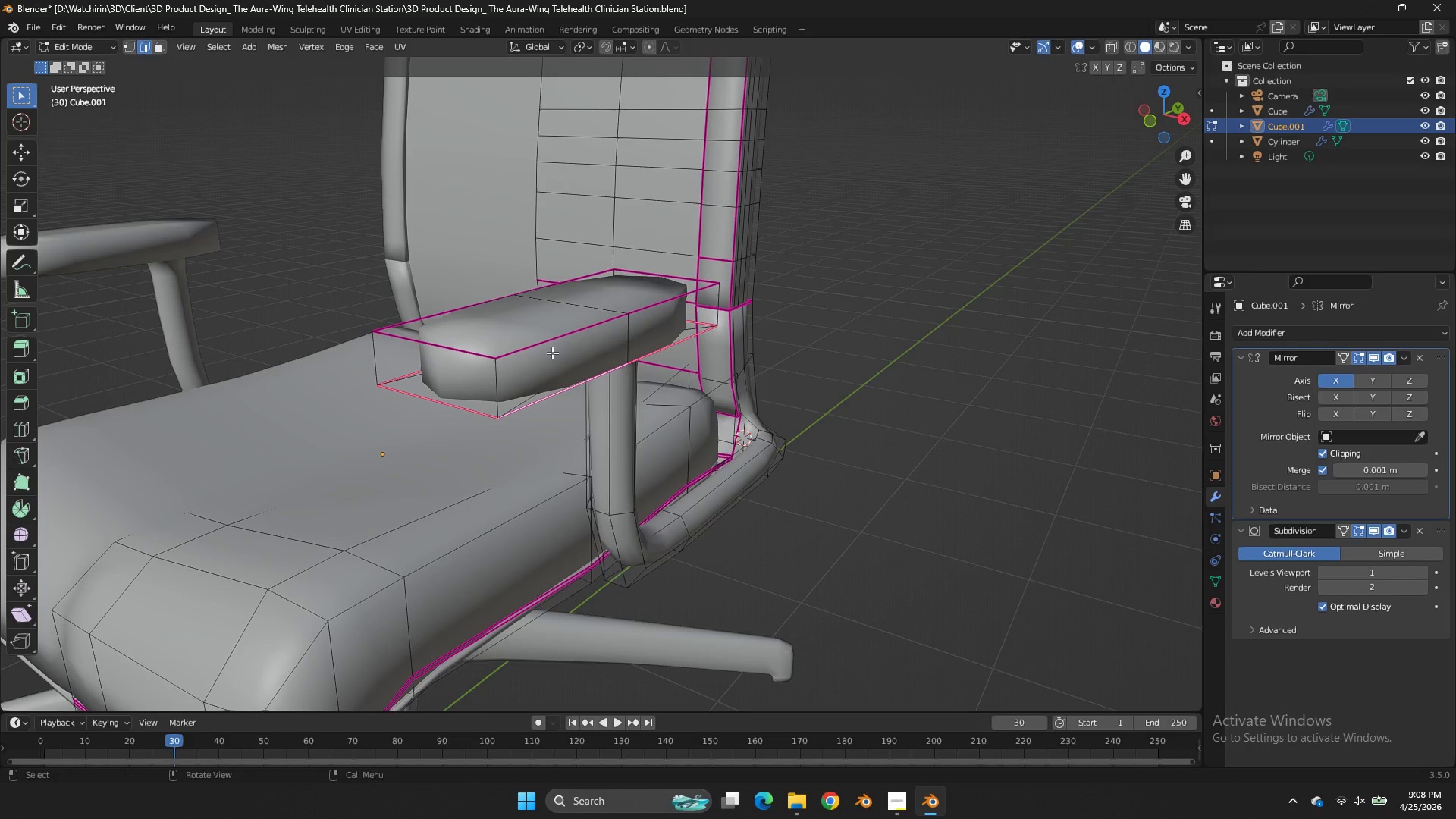 
key(Tab)
 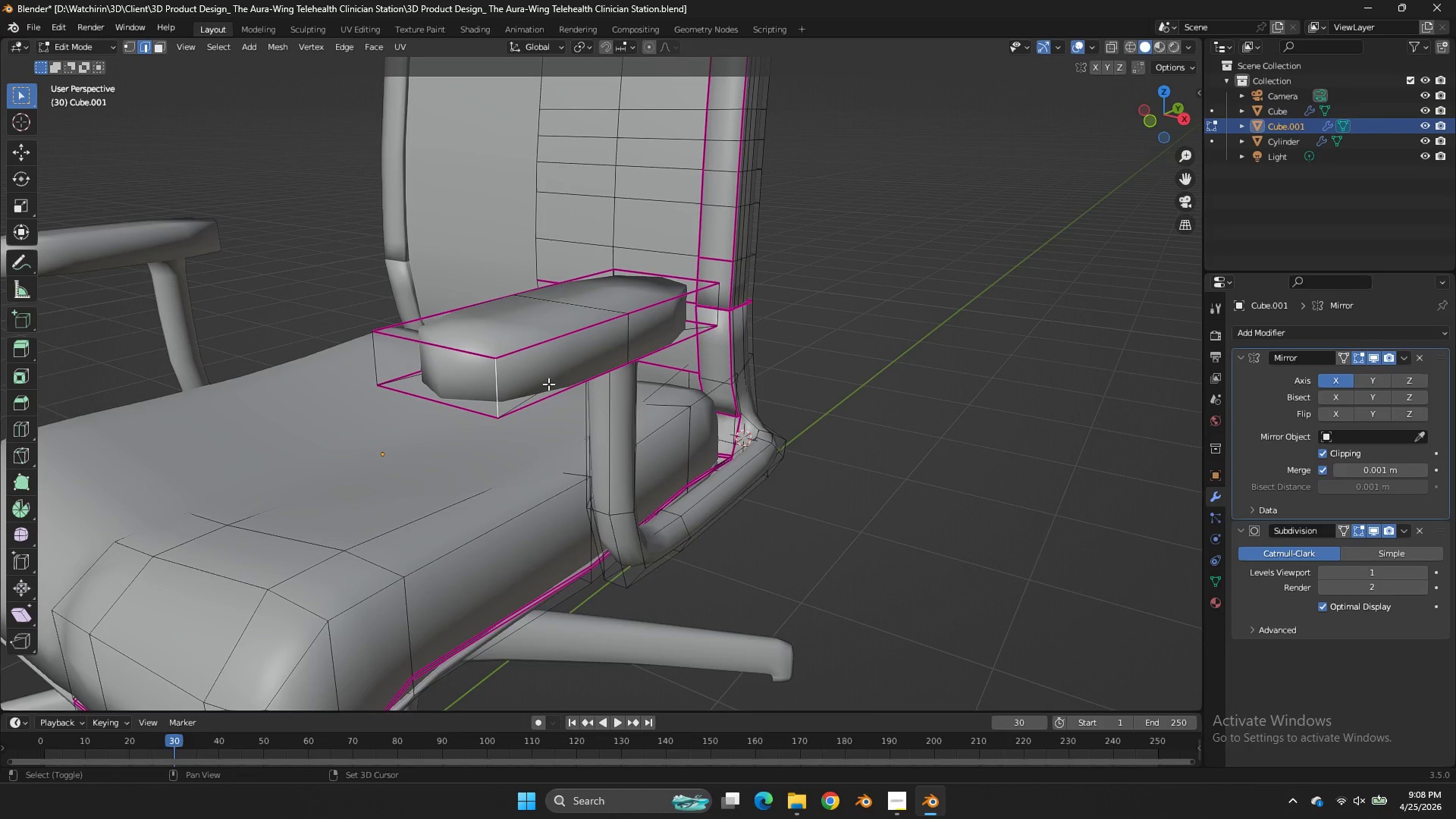 
key(Shift+E)
 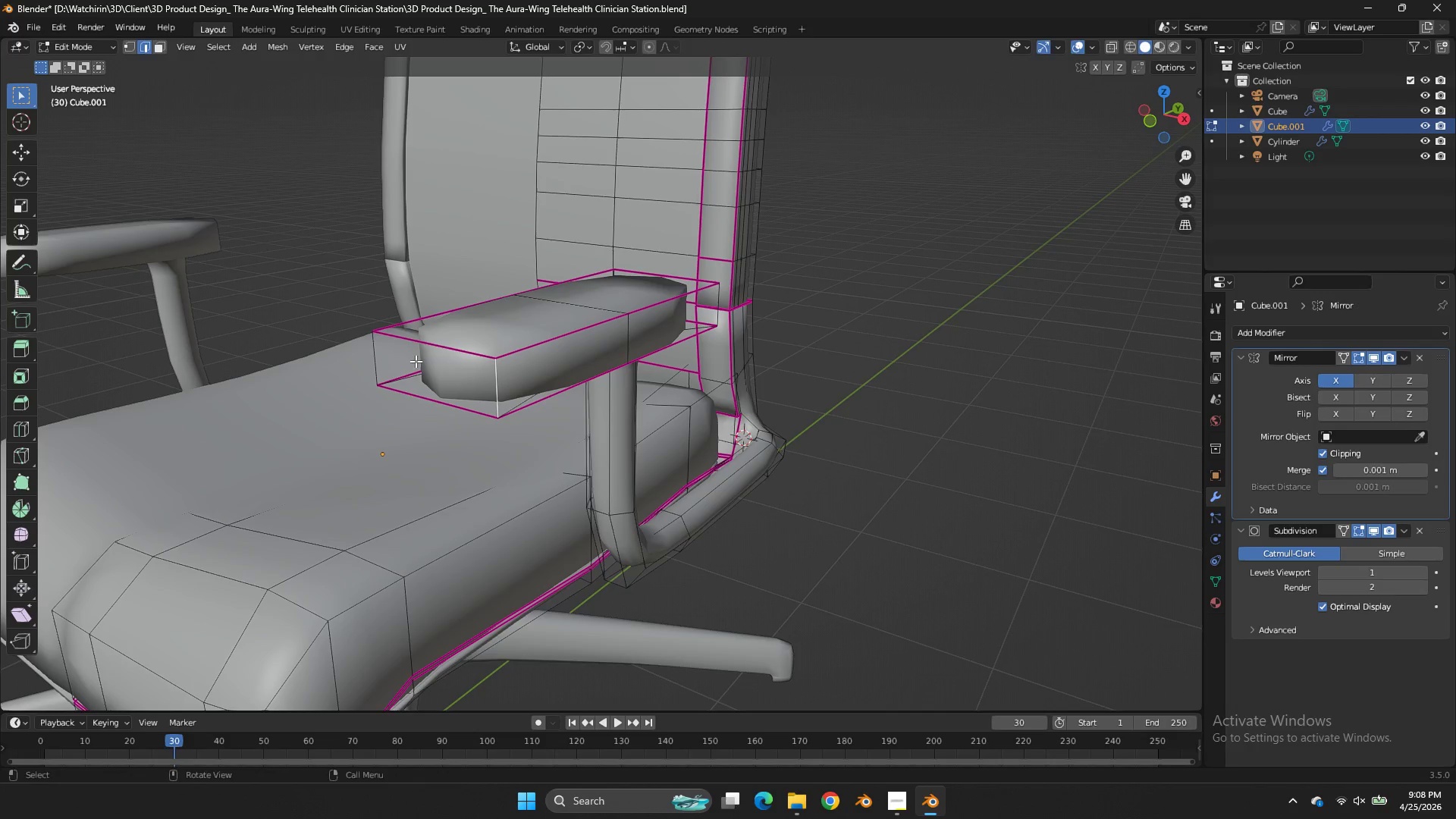 
hold_key(key=ShiftLeft, duration=1.11)
left_click([370, 356])
 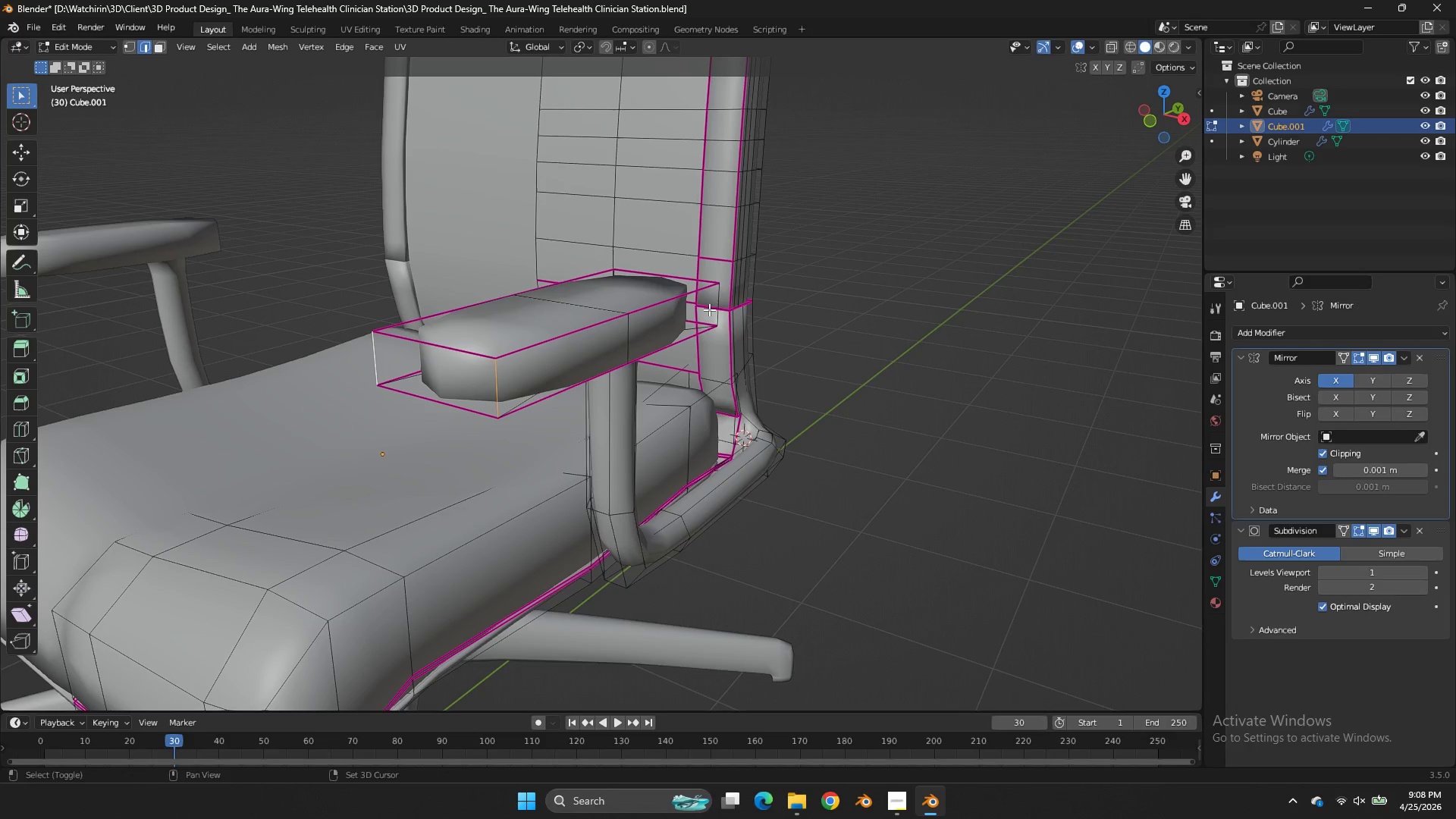 
left_click([710, 309])
 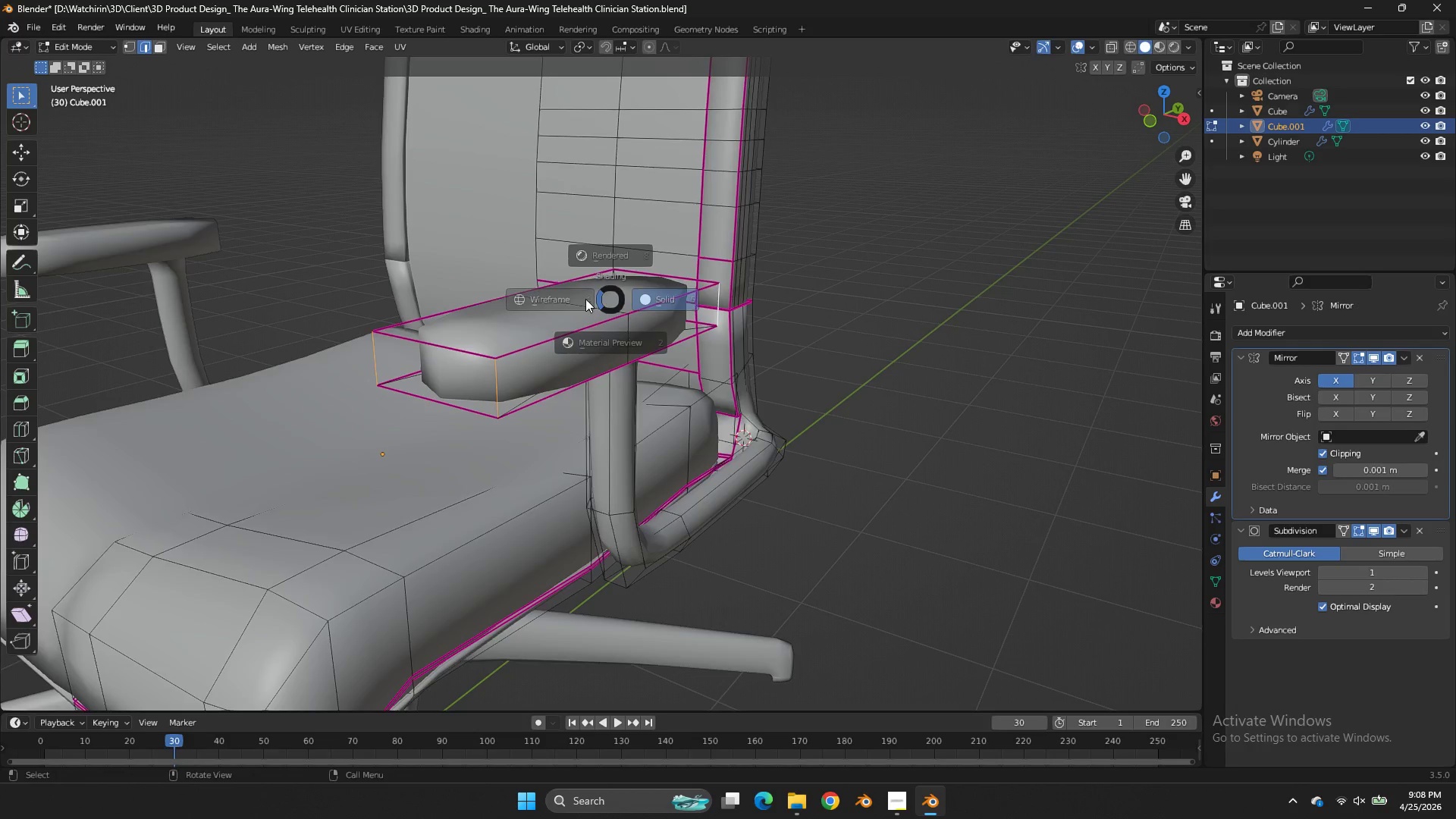 
key(Z)
 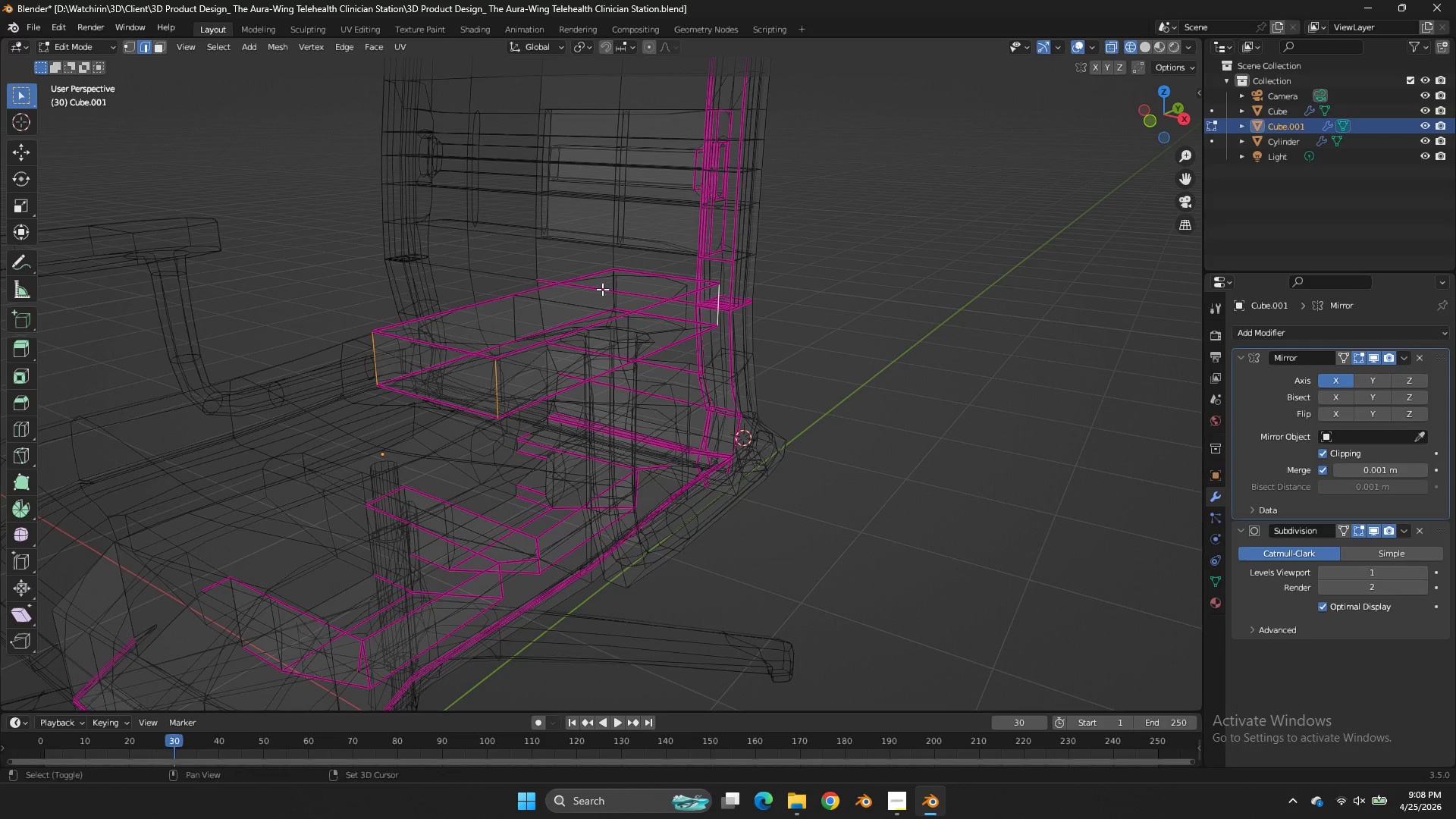 
hold_key(key=ShiftLeft, duration=0.77)
left_click([617, 286])
 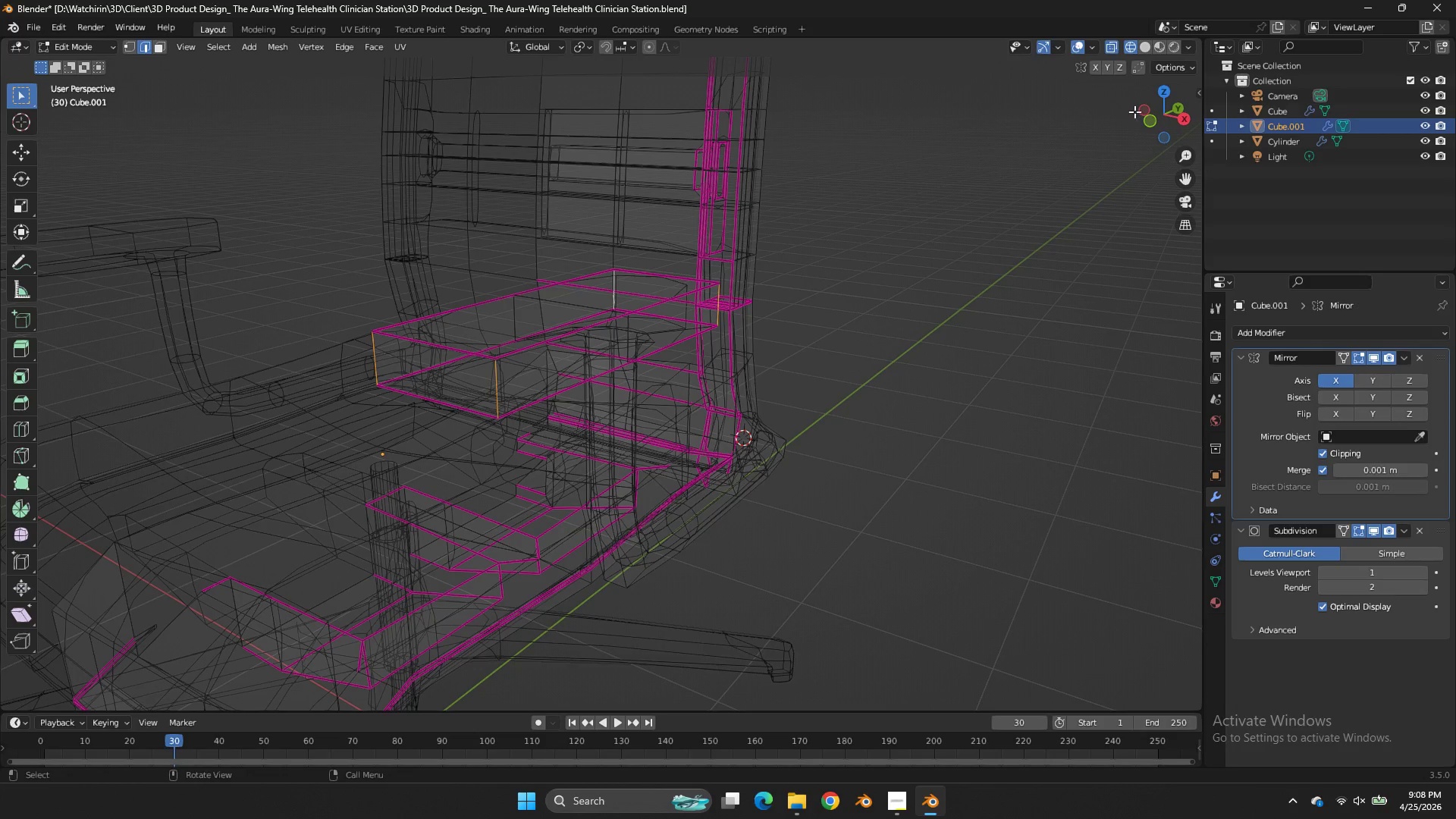 
left_click_drag(start_coordinate=[1141, 111], to_coordinate=[11, 116])
 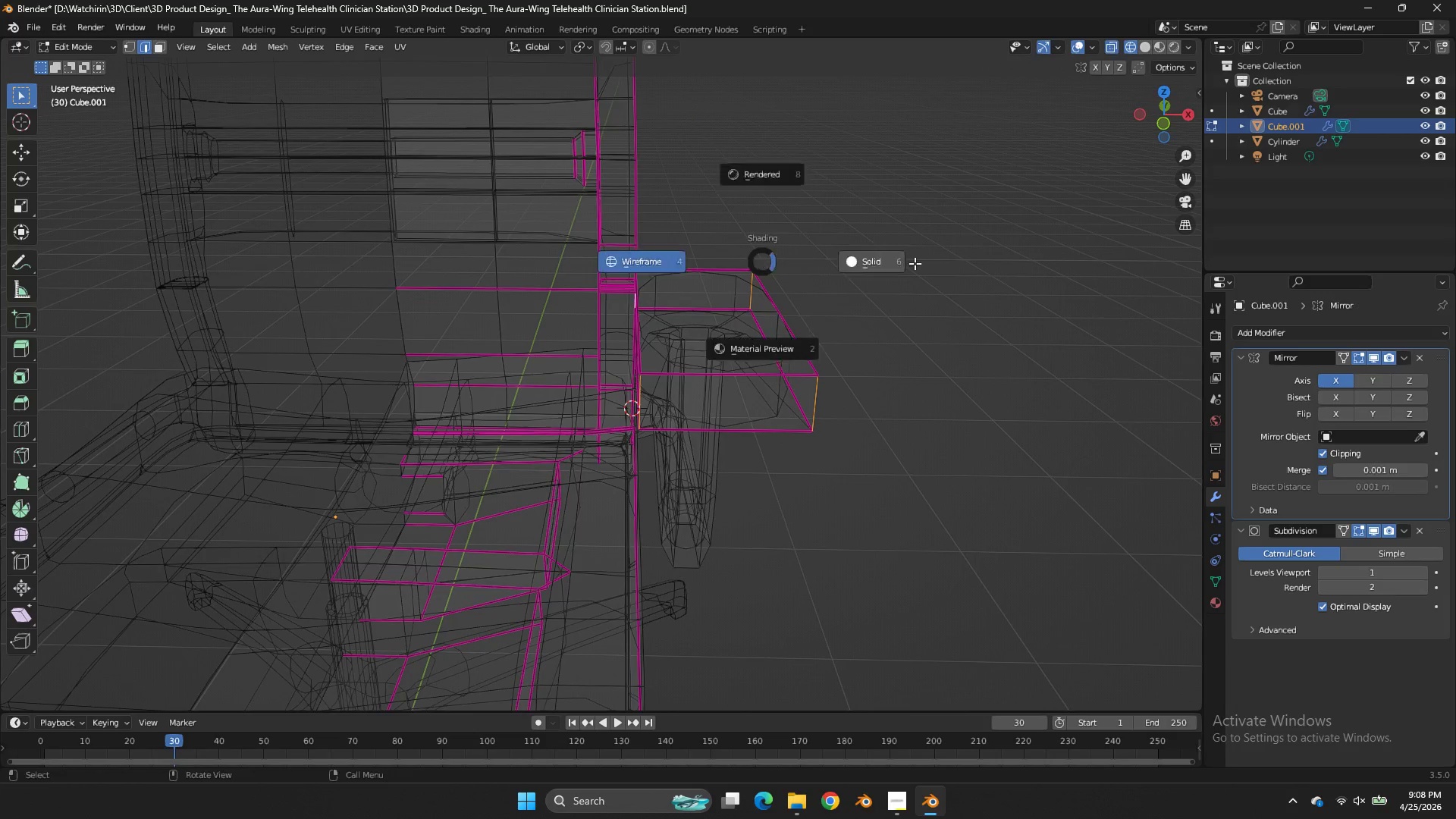 
type(zE)
 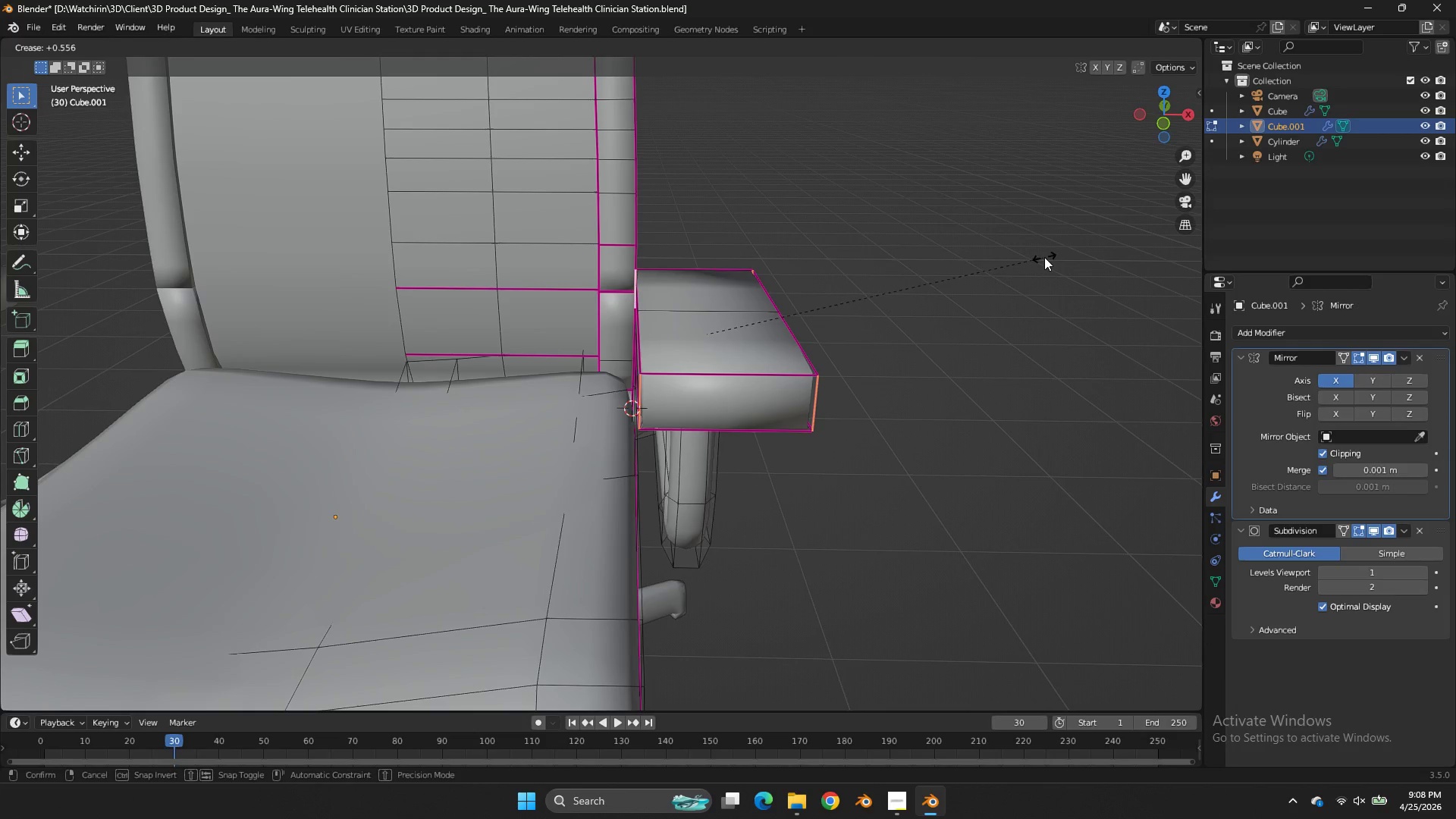 
left_click([1018, 262])
 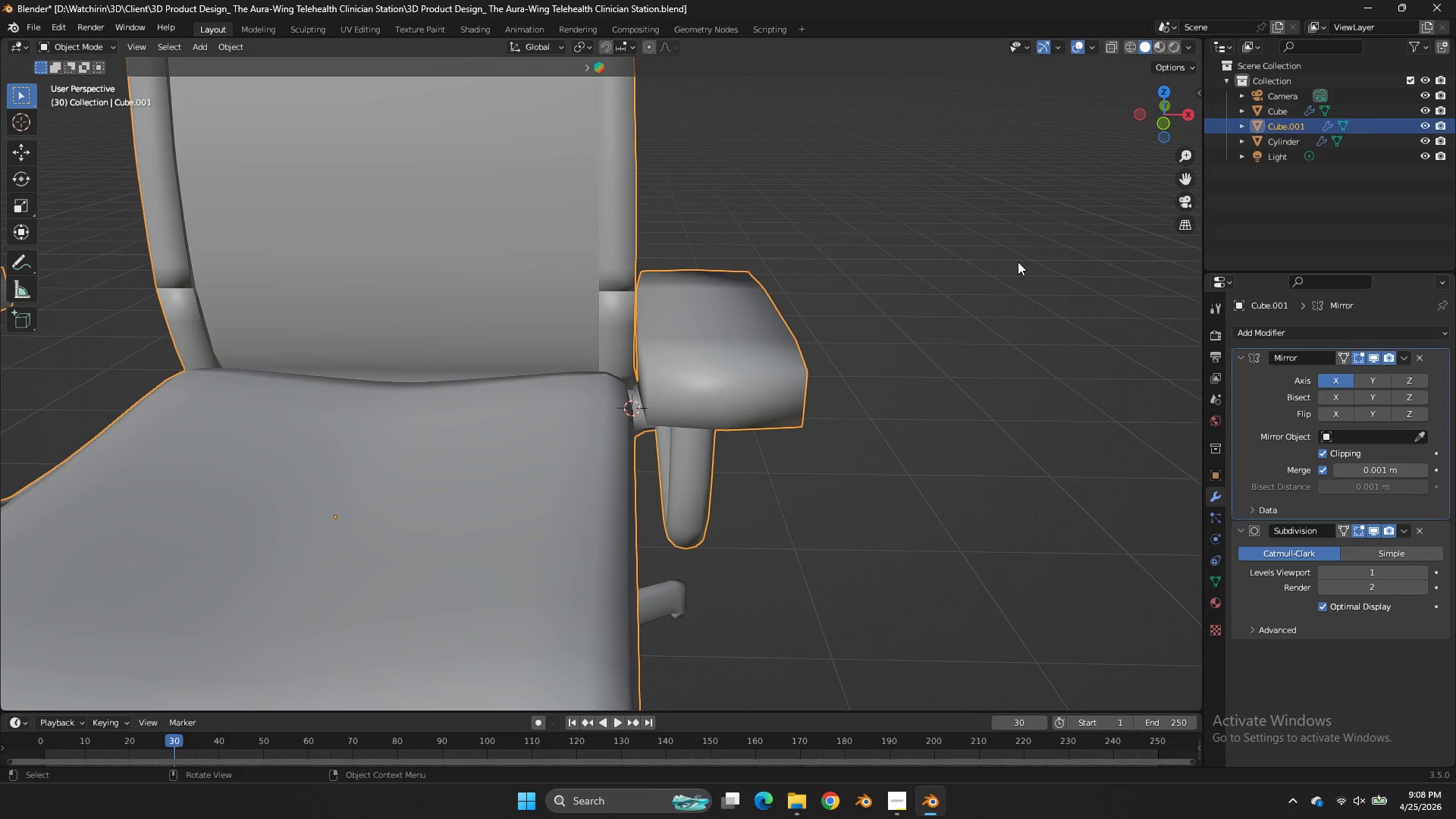 
key(Tab)
 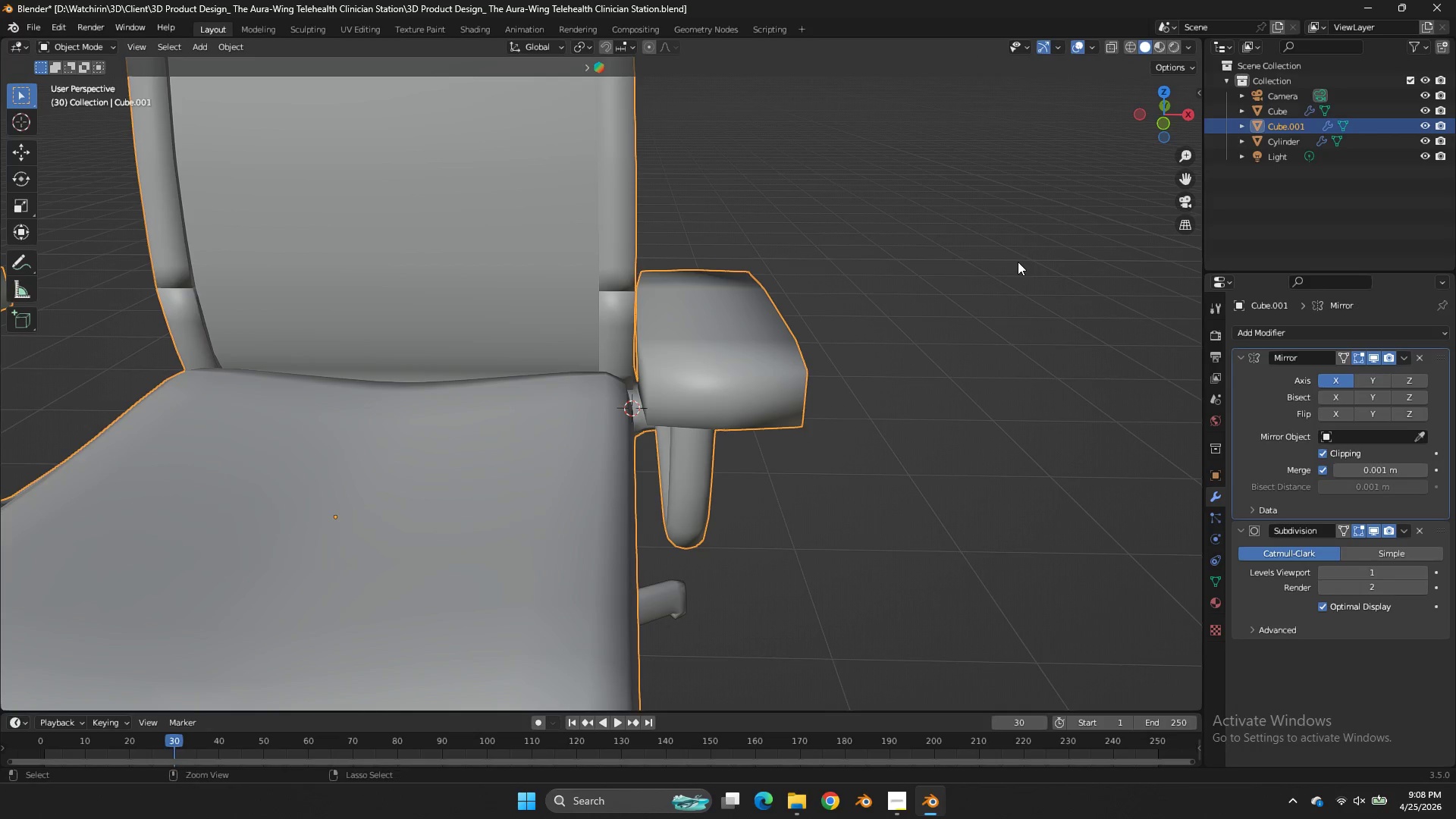 
key(Control+S)
 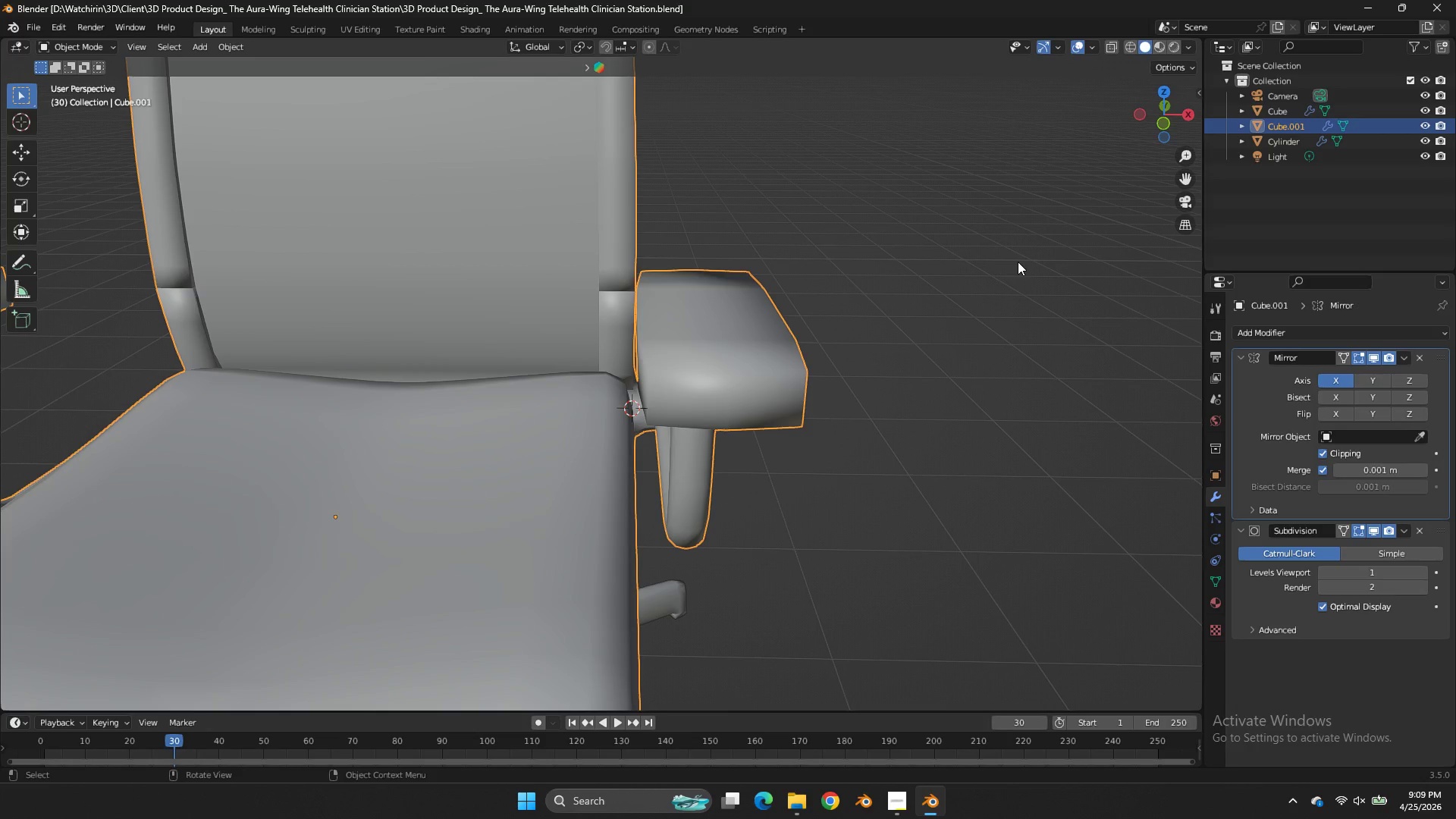 
wait(17.88)
 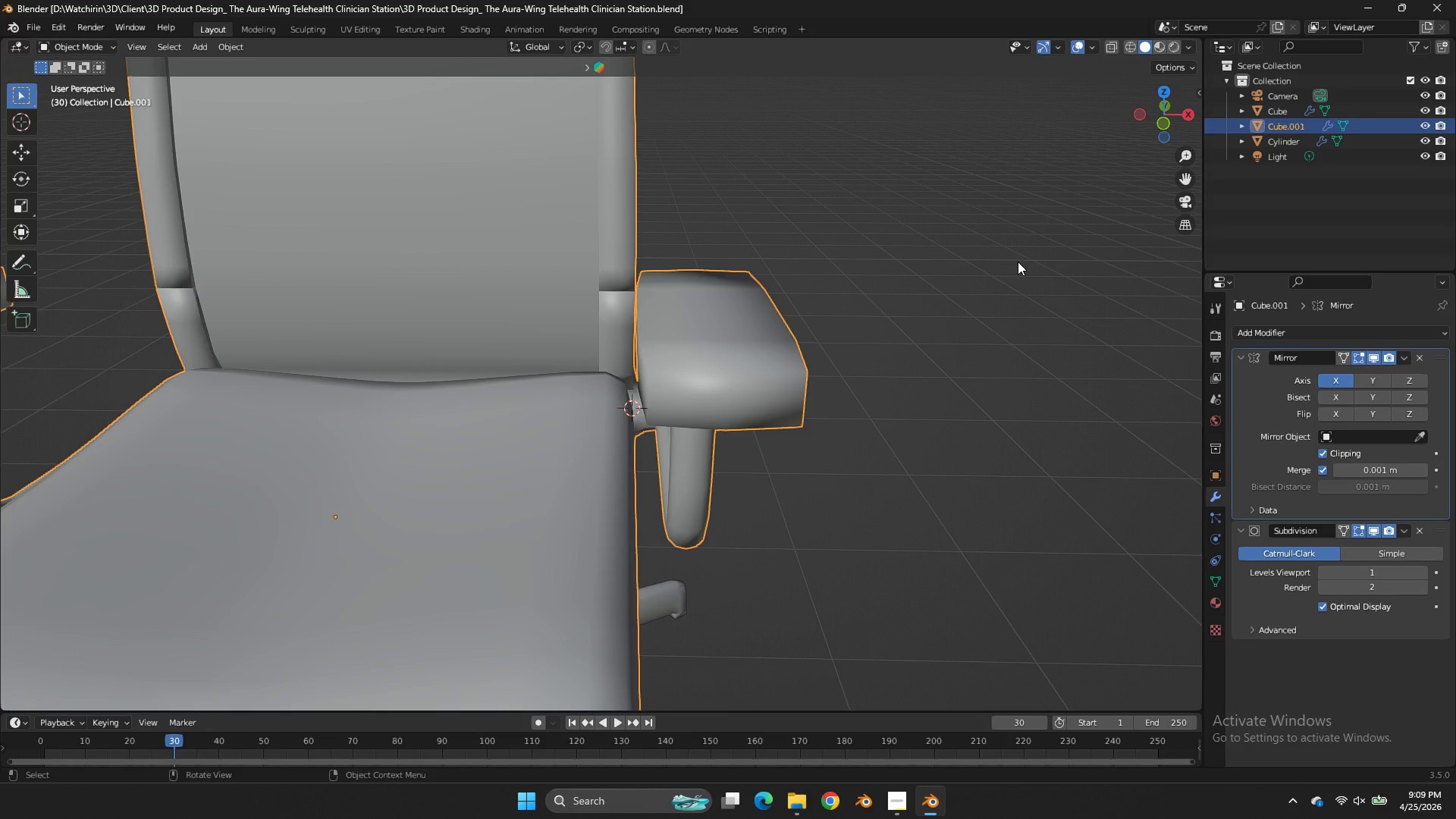 
left_click([1426, 570])
 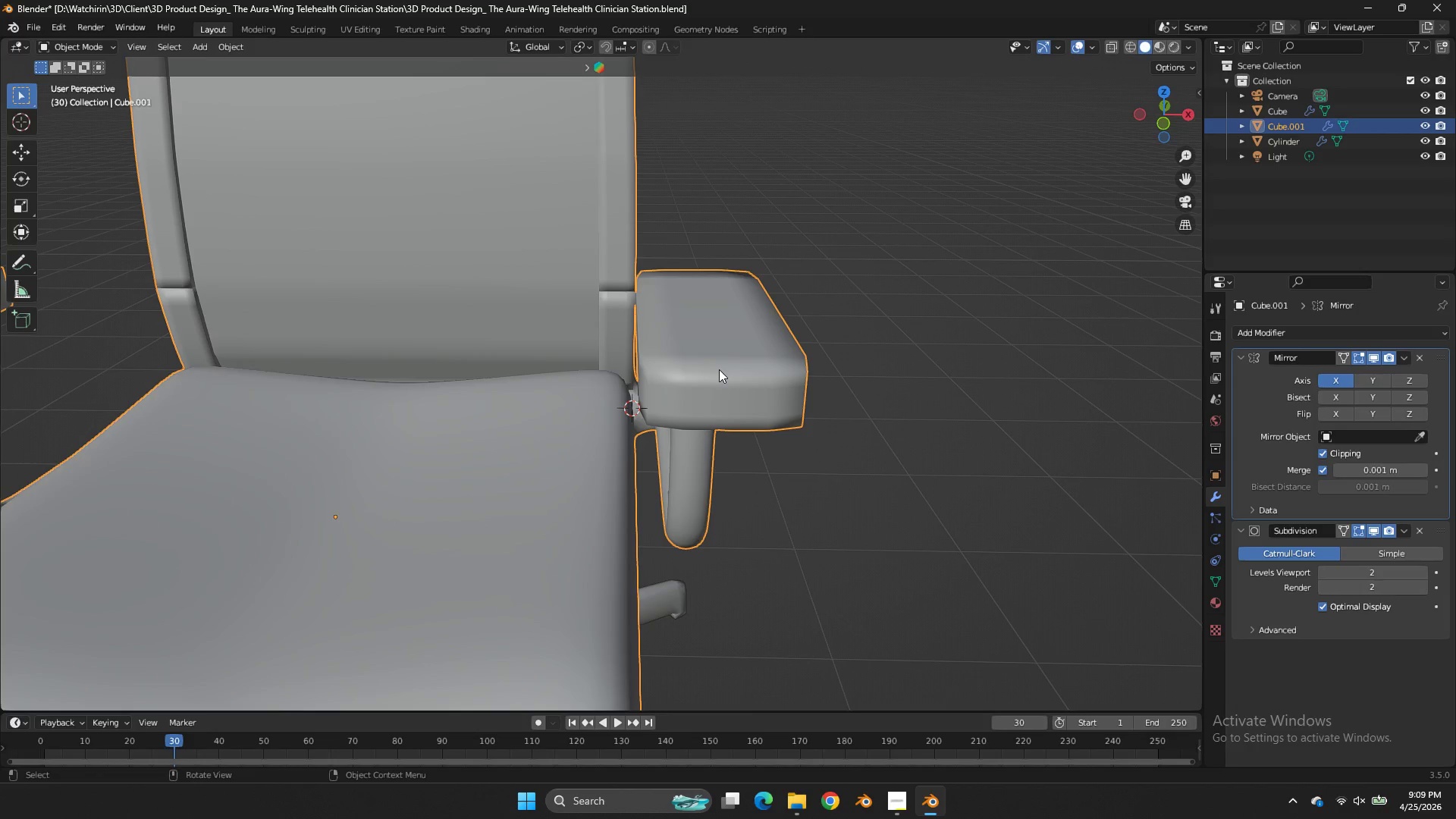 
left_click([708, 377])
 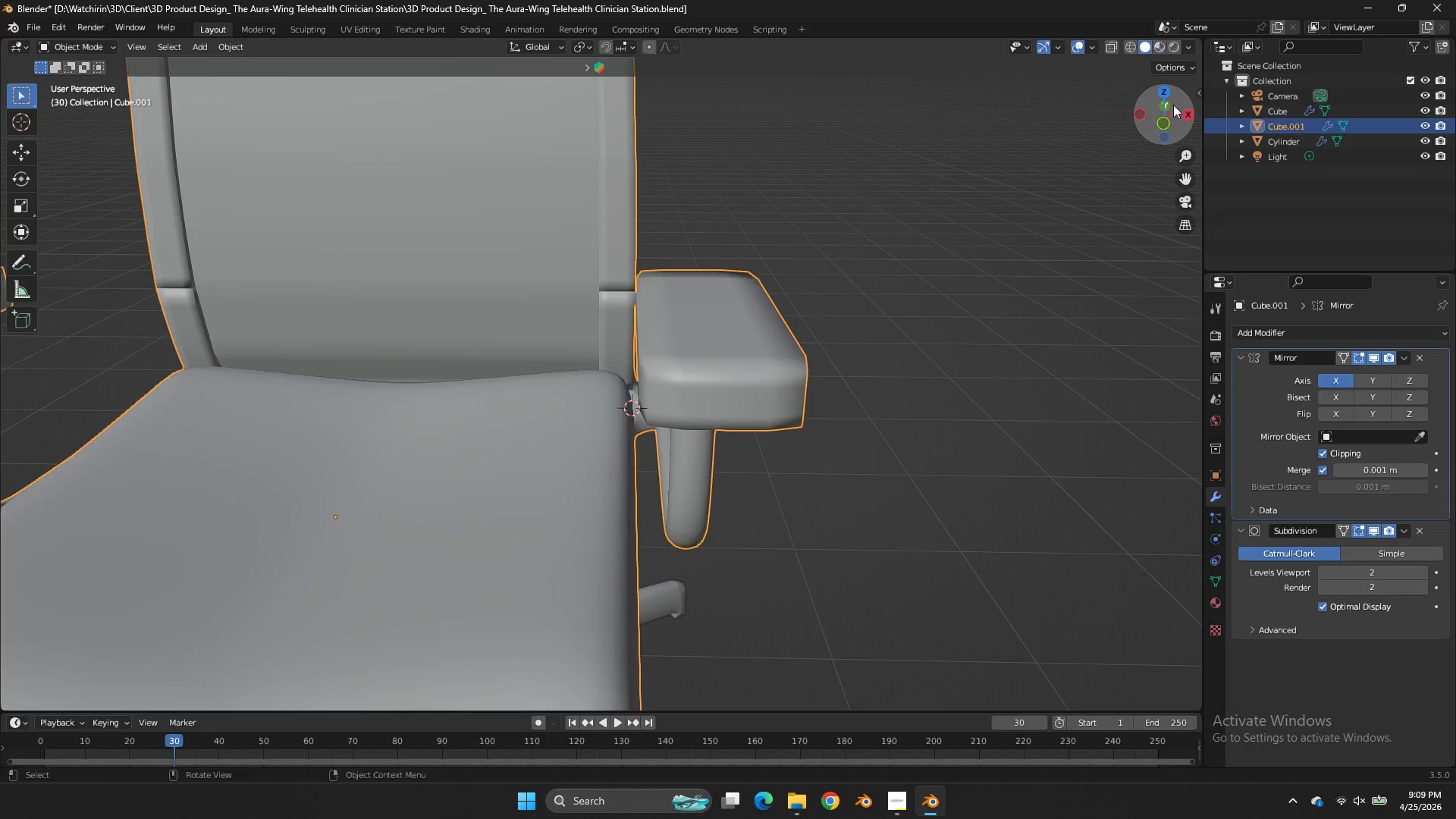 
left_click_drag(start_coordinate=[1158, 108], to_coordinate=[1056, 103])
 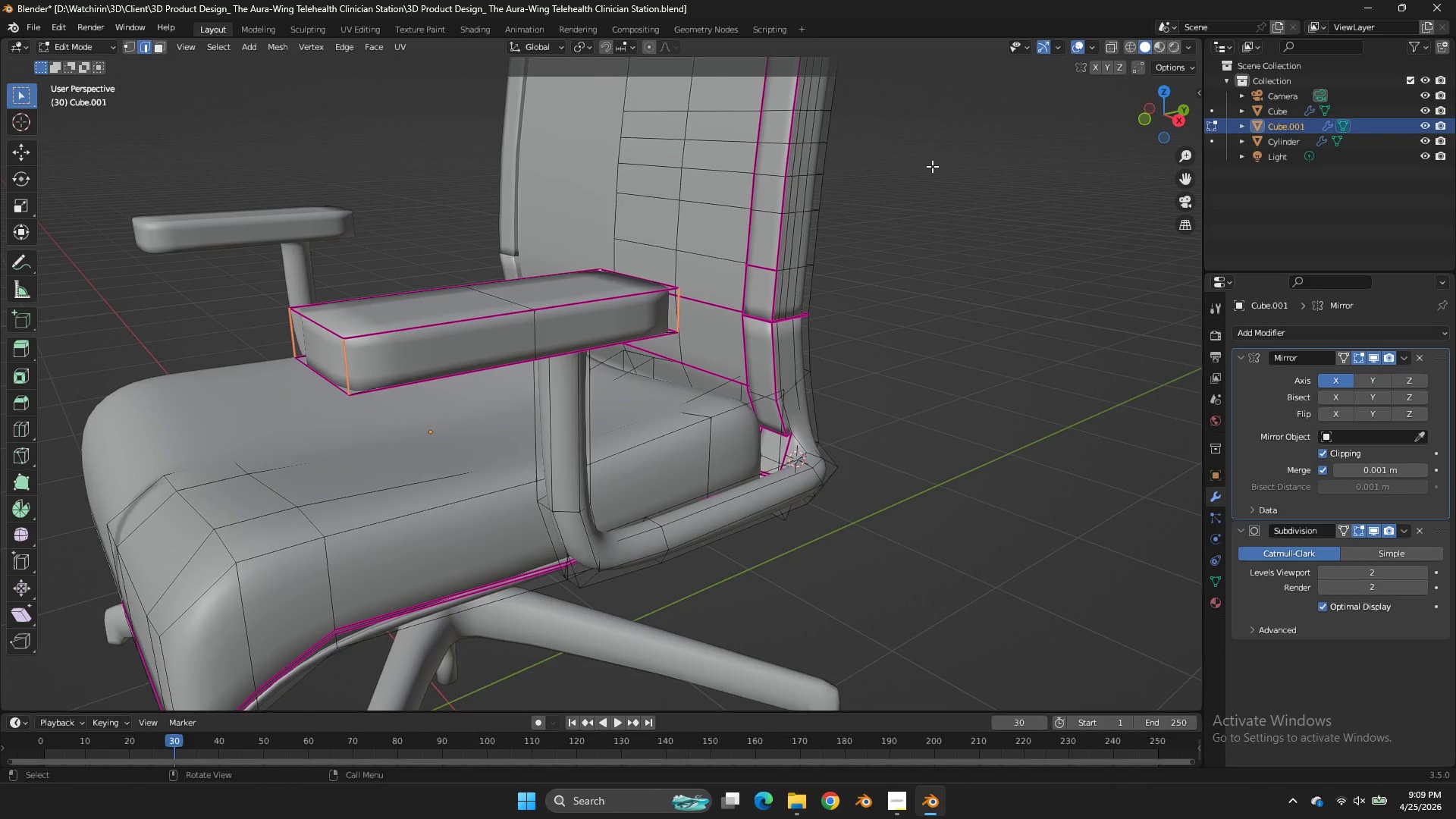 
key(Tab)
 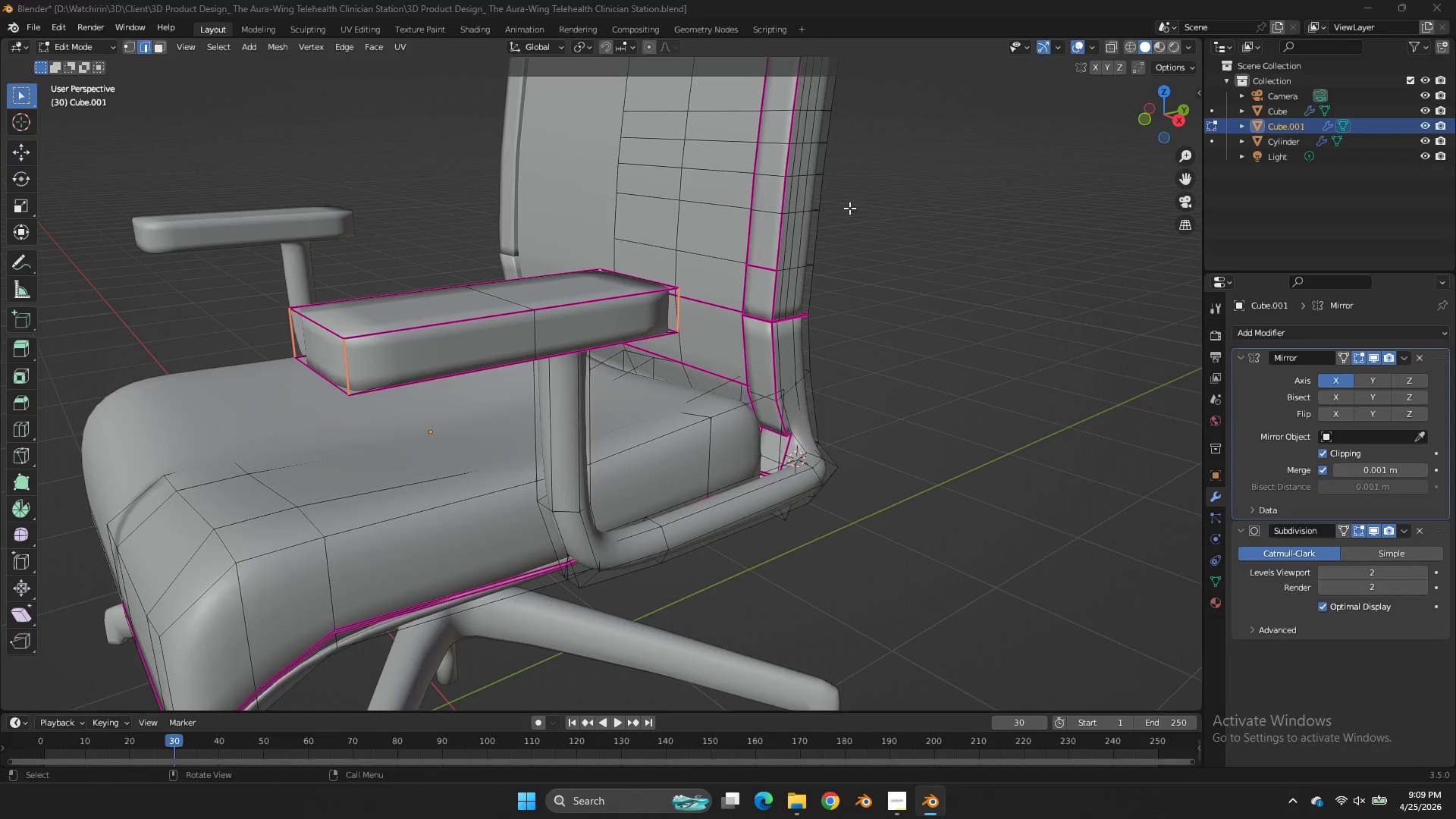 
key(Alt+AltLeft)
 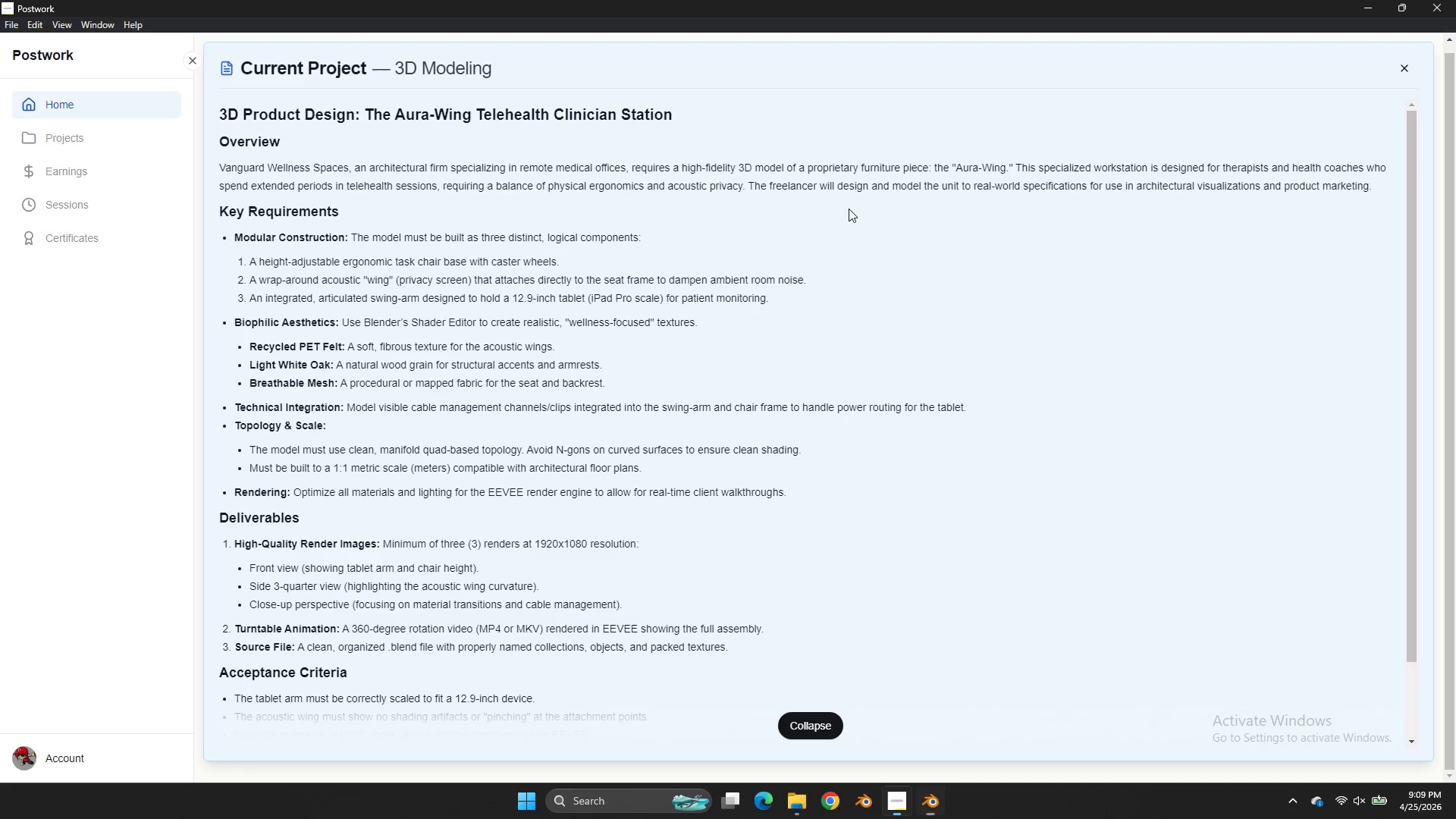 
key(Alt+Tab)